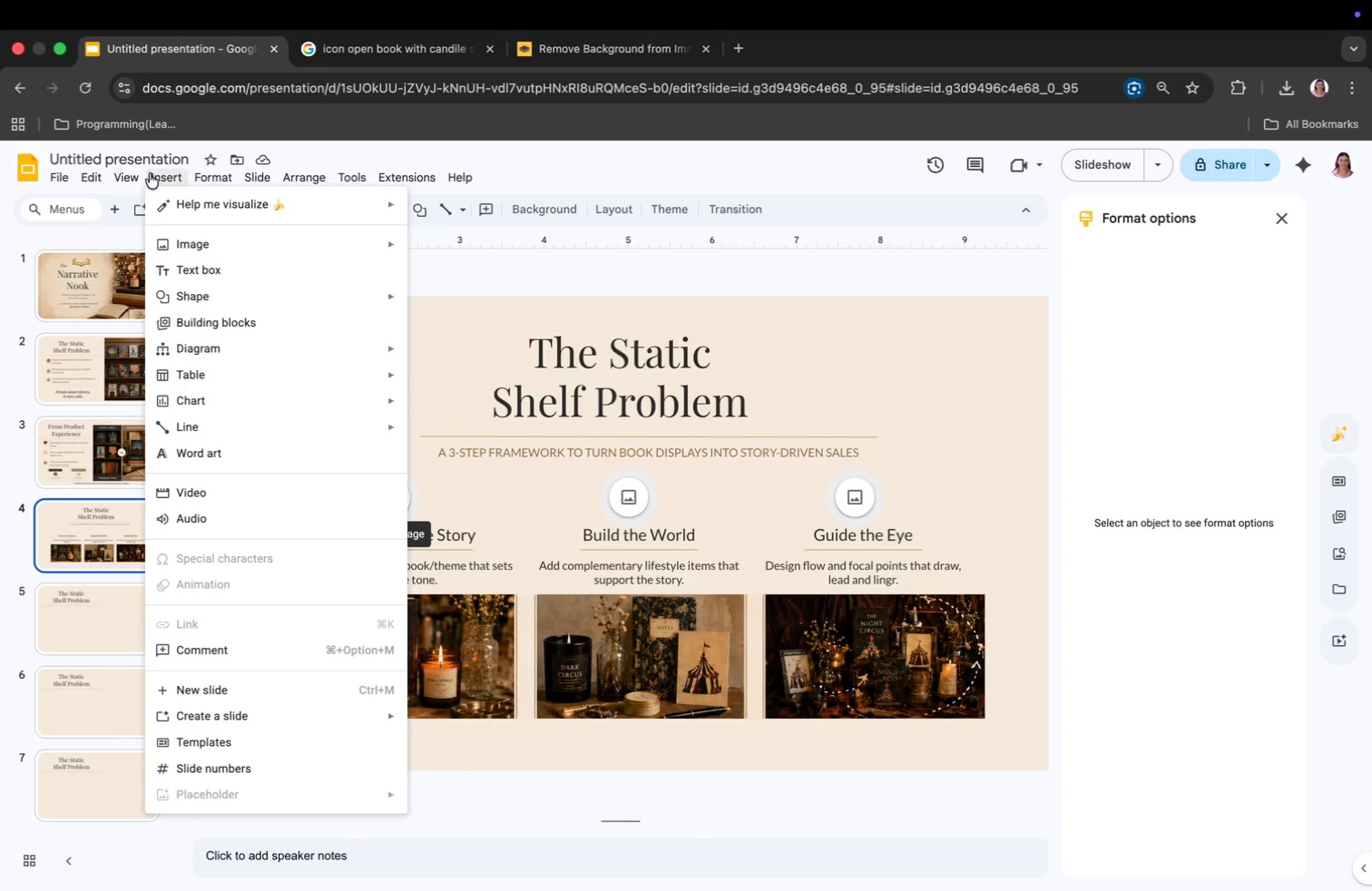 
left_click([162, 175])
 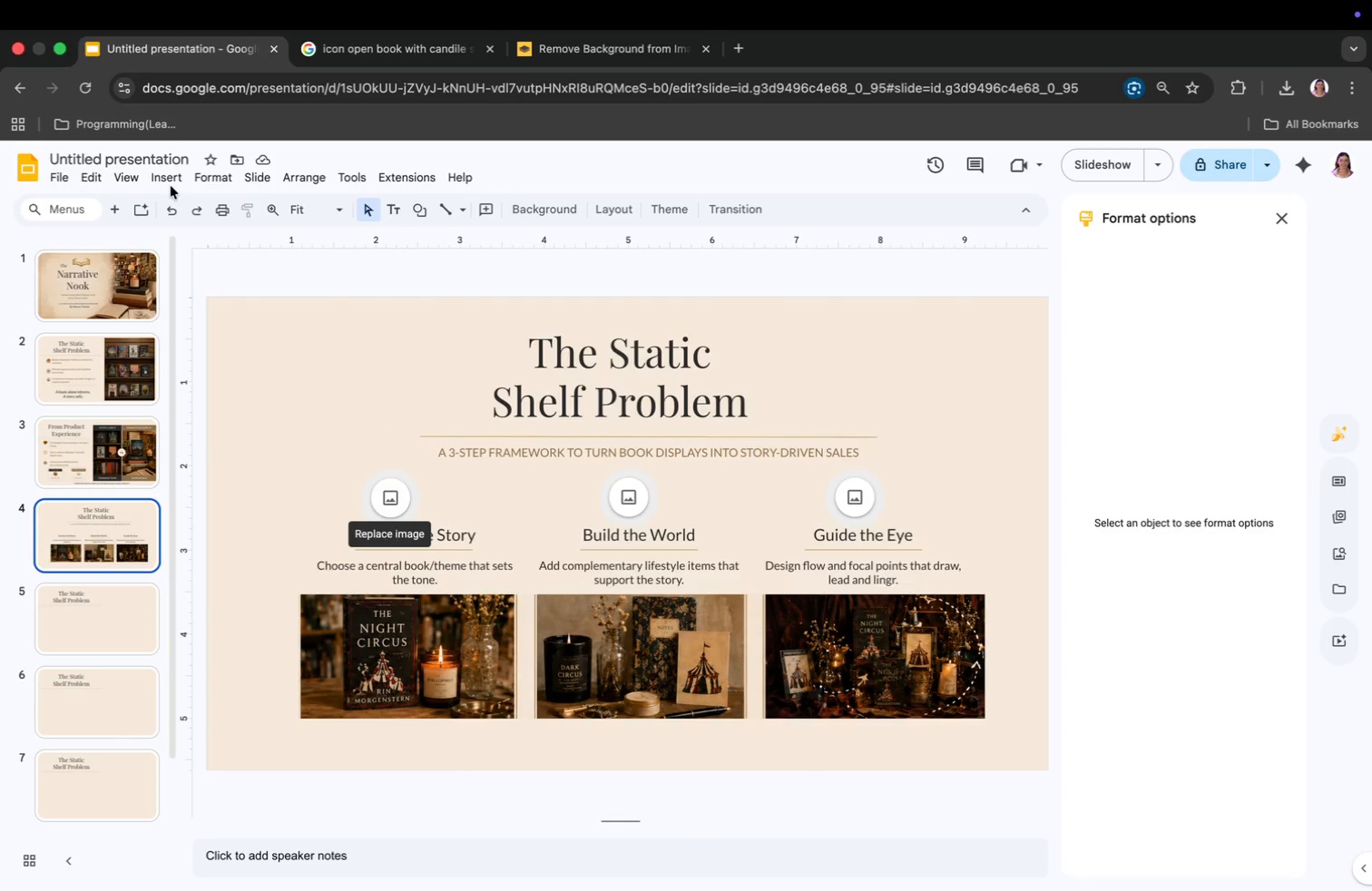 
left_click([170, 182])
 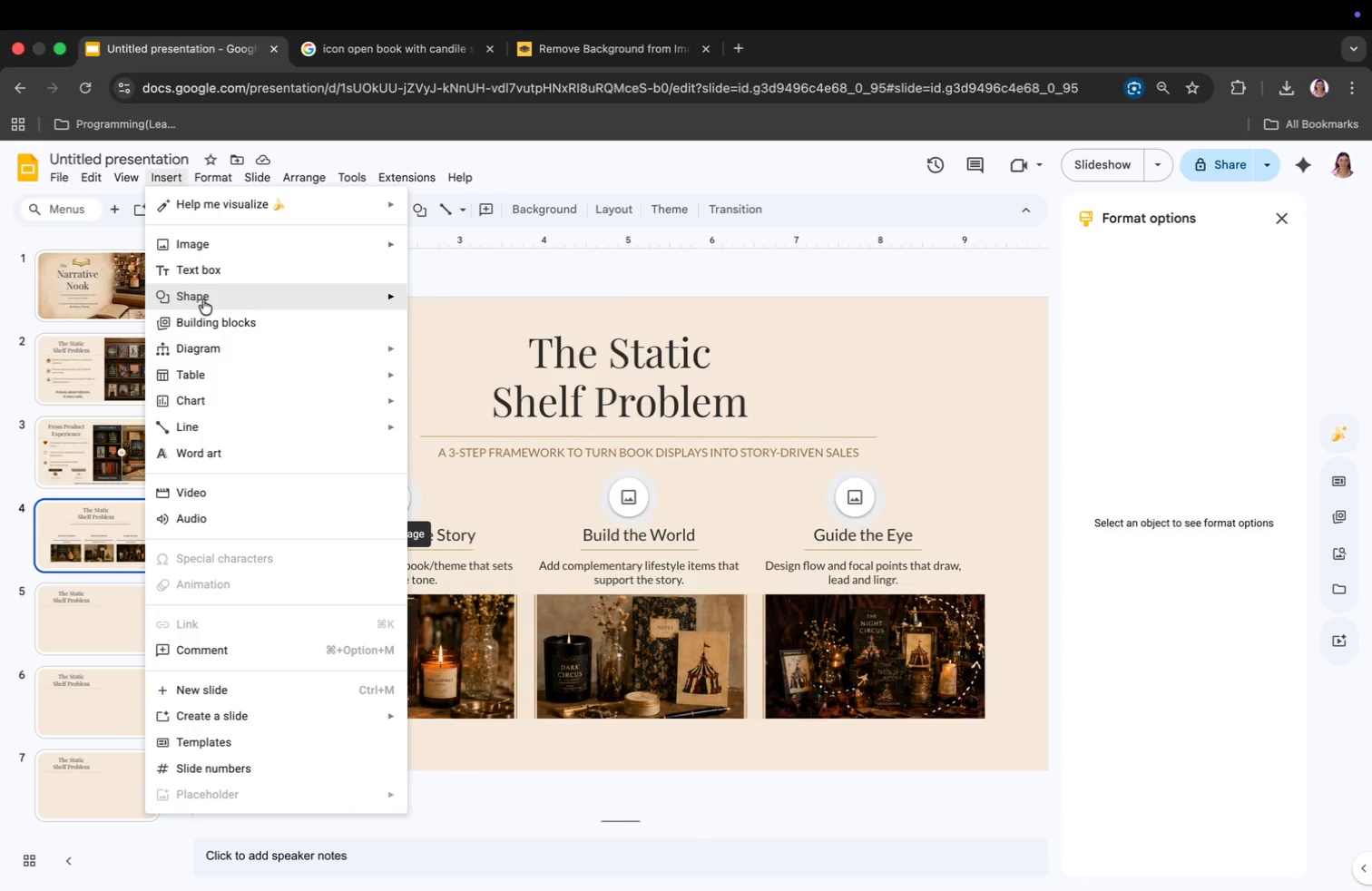 
left_click([203, 291])
 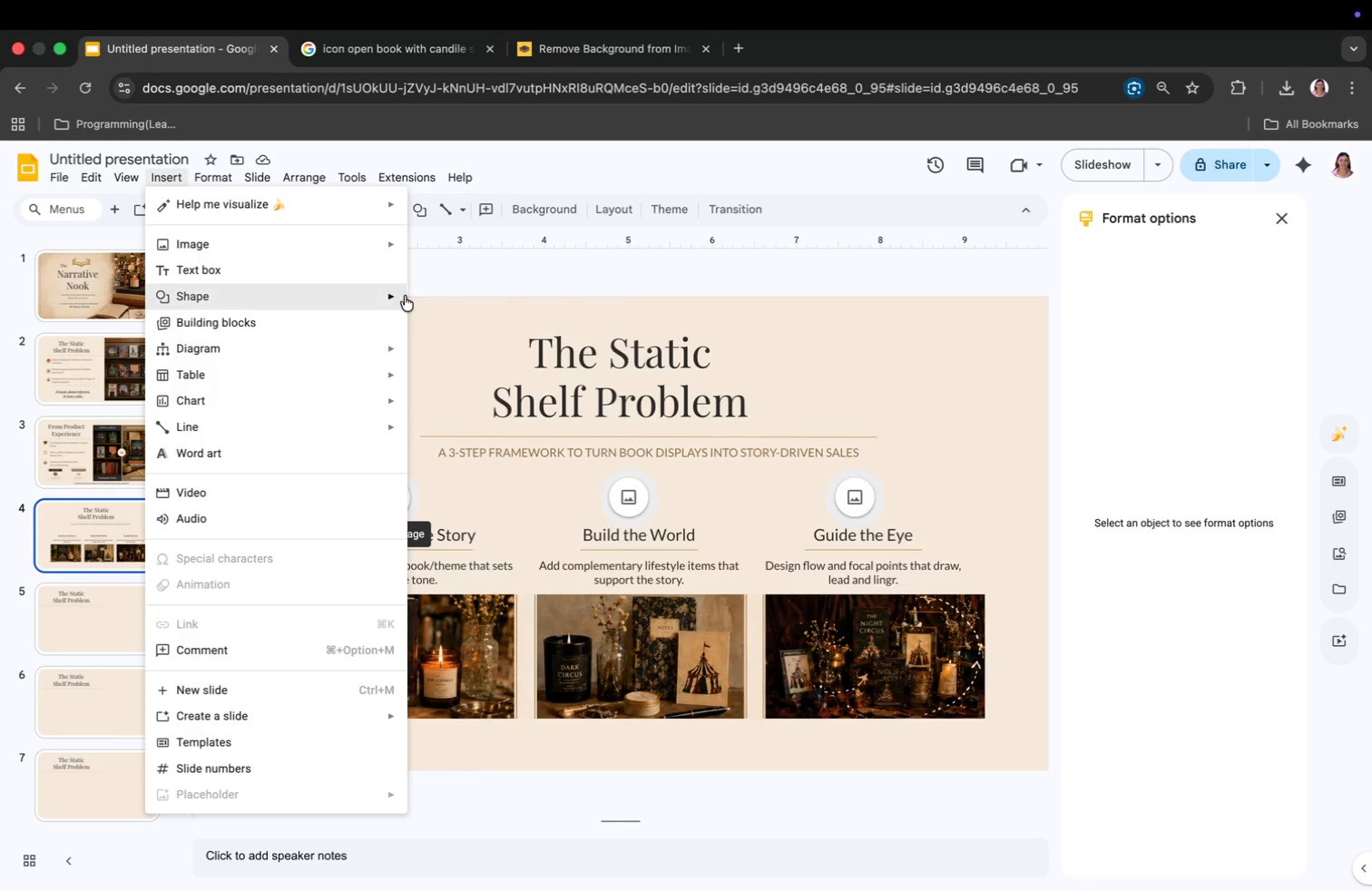 
double_click([428, 301])
 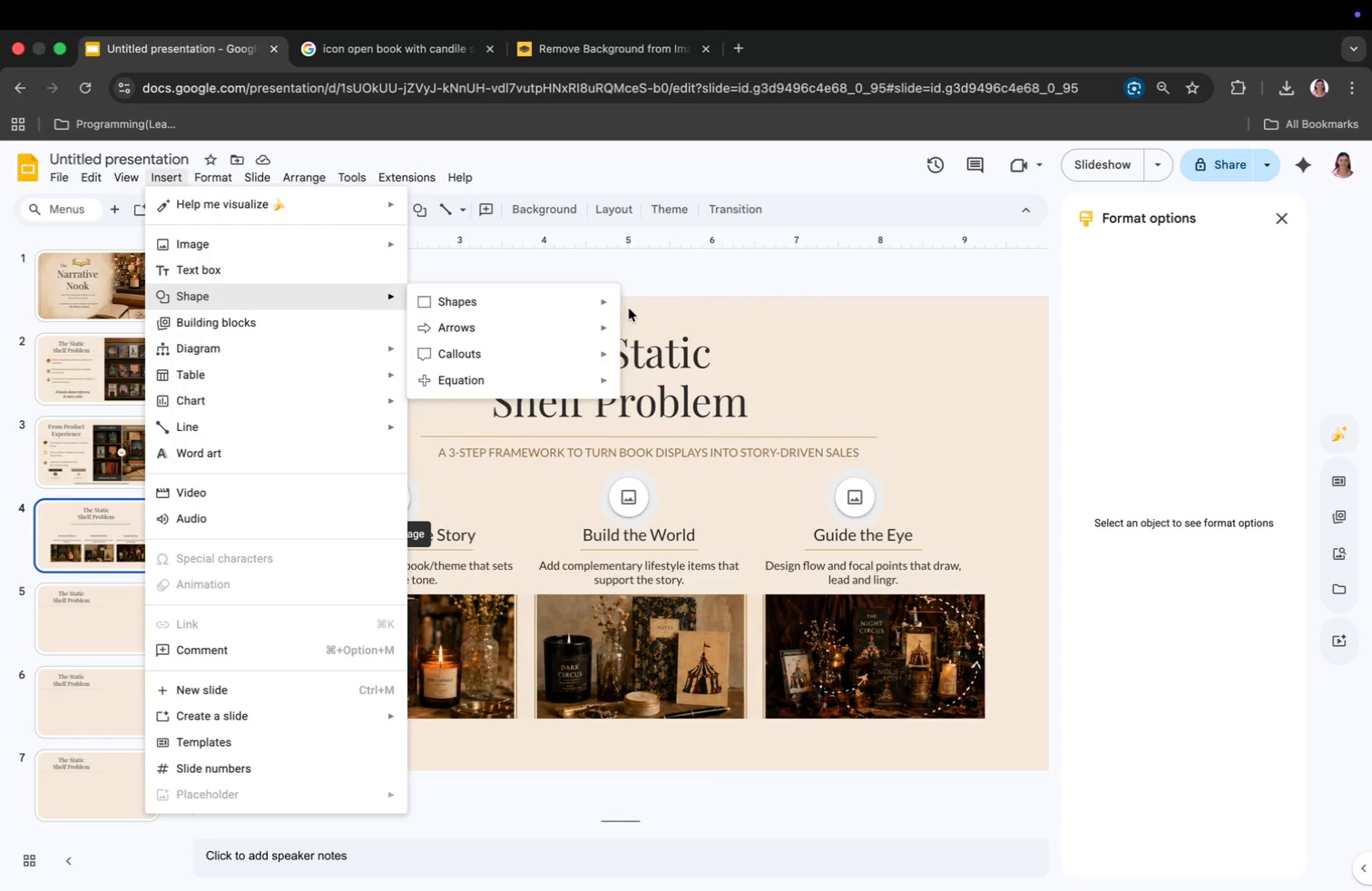 
left_click([610, 298])
 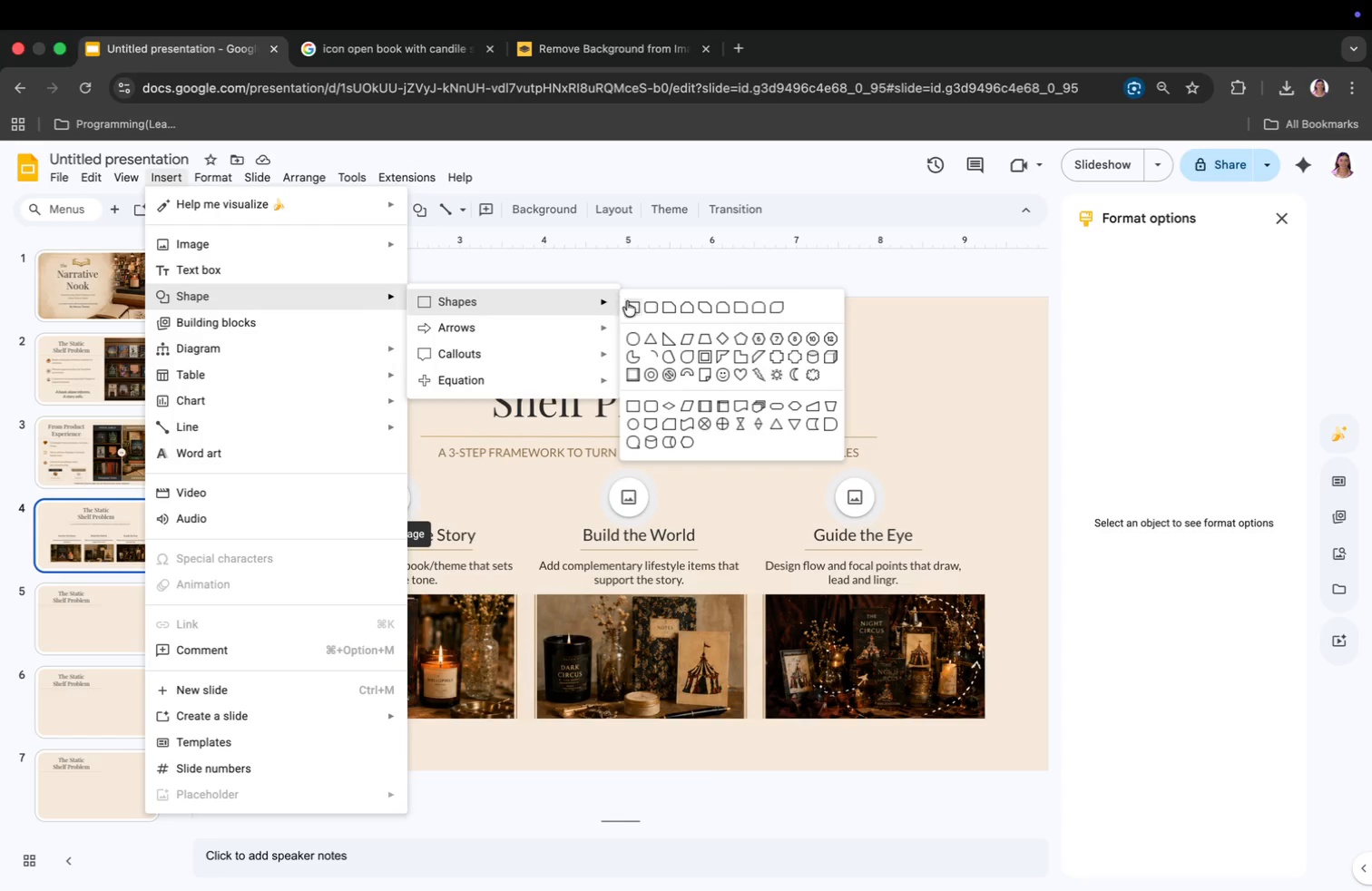 
left_click([632, 301])
 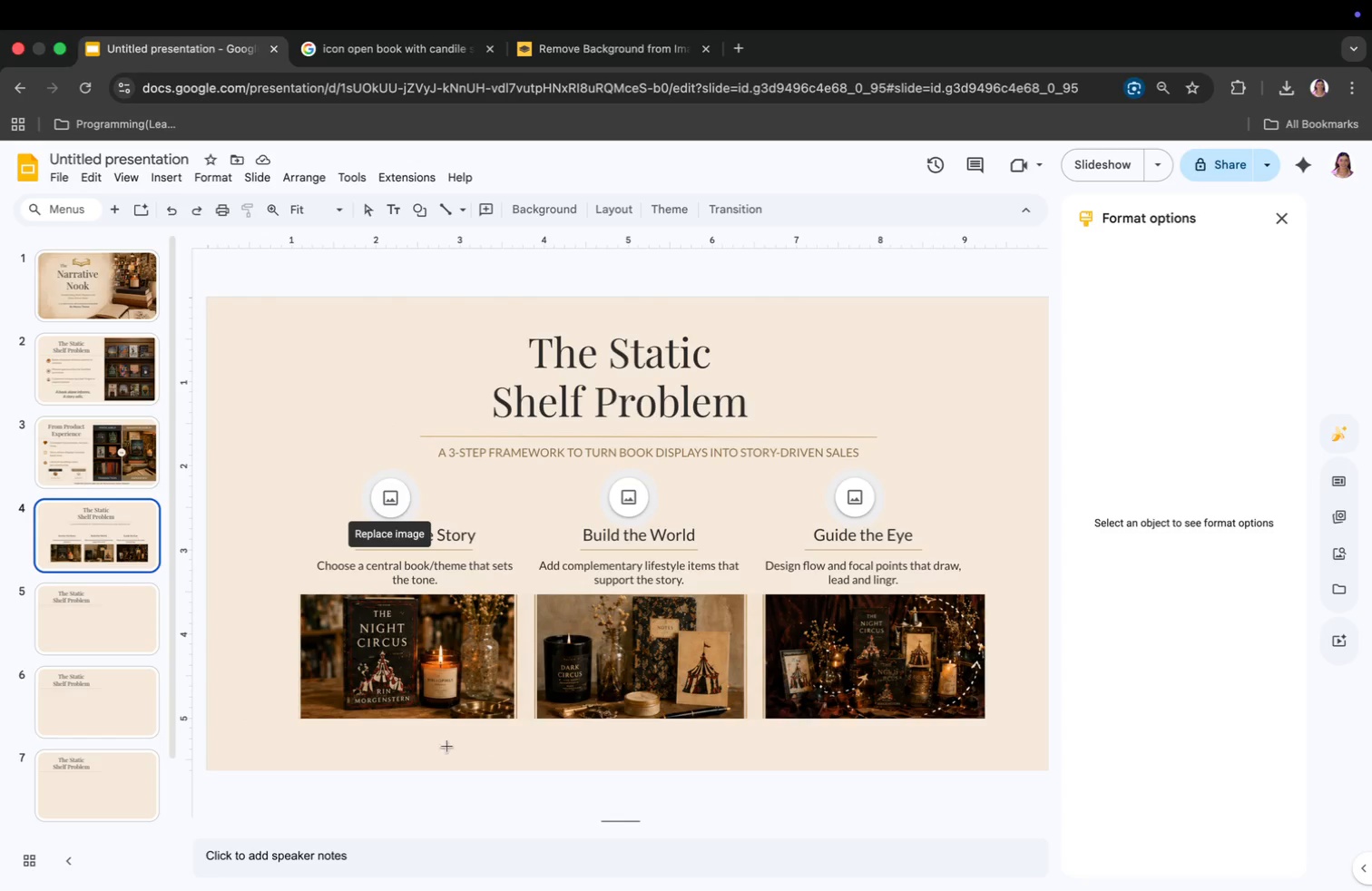 
left_click([415, 738])
 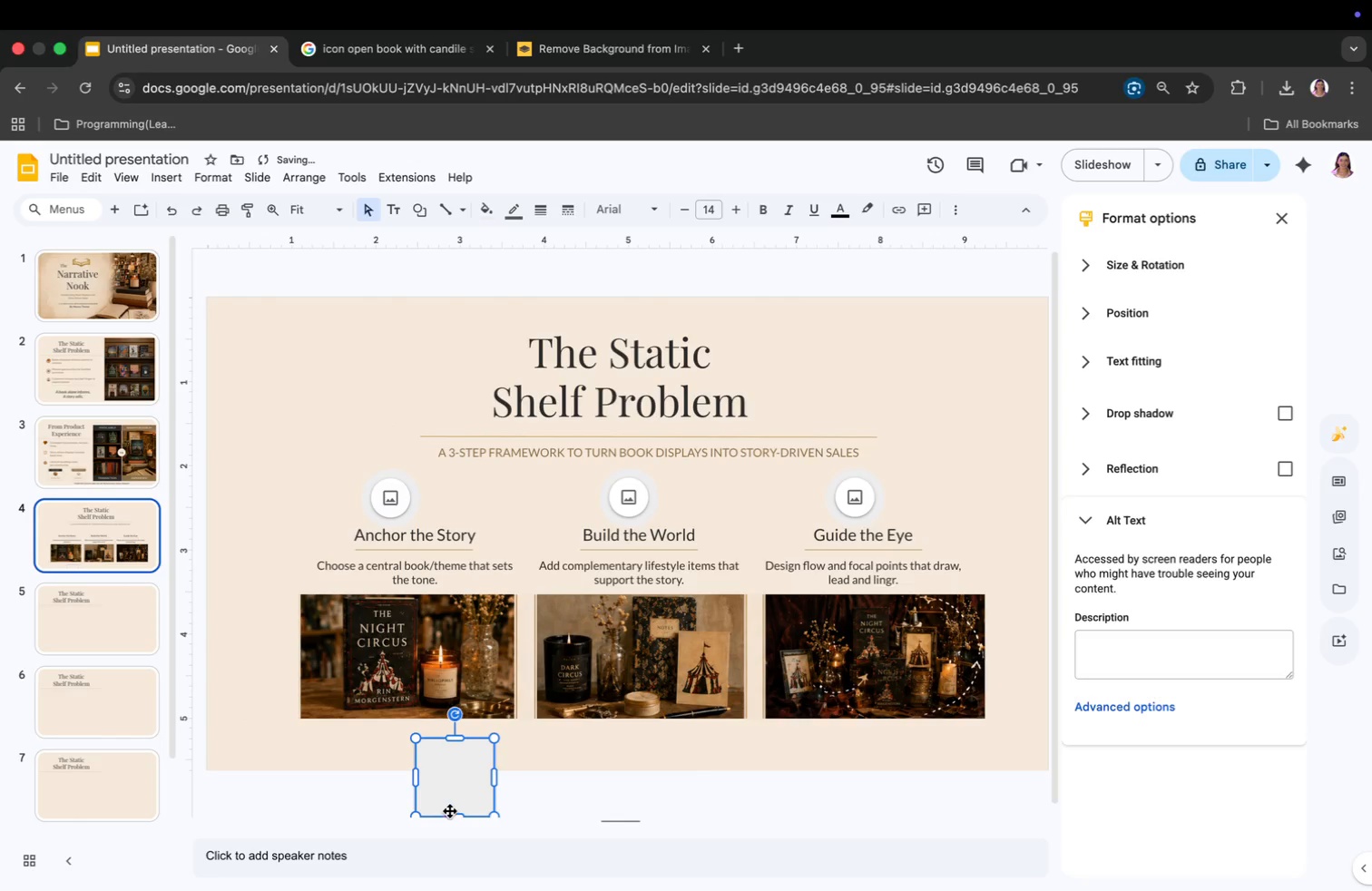 
left_click_drag(start_coordinate=[455, 818], to_coordinate=[461, 765])
 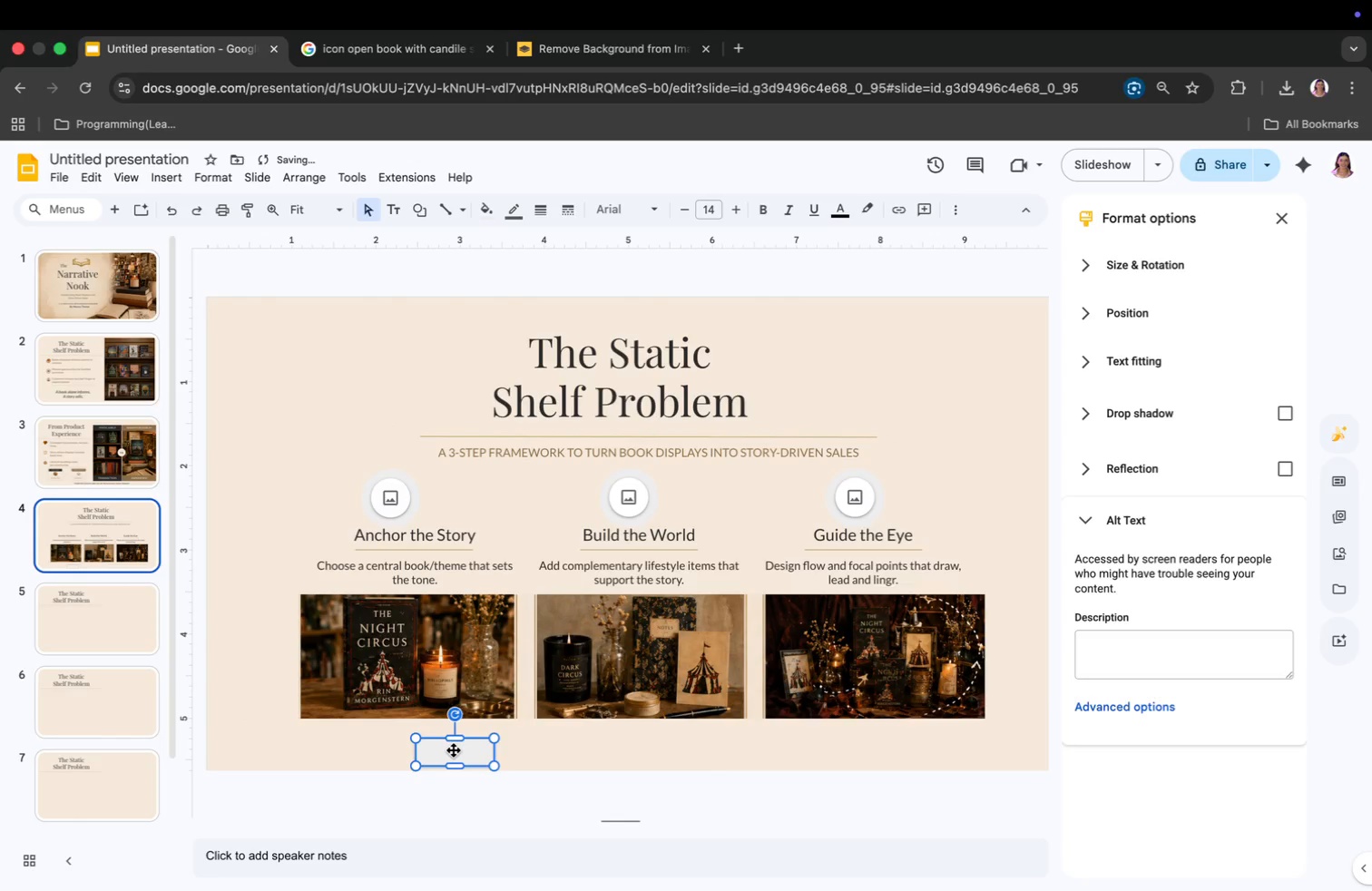 
left_click_drag(start_coordinate=[454, 750], to_coordinate=[339, 740])
 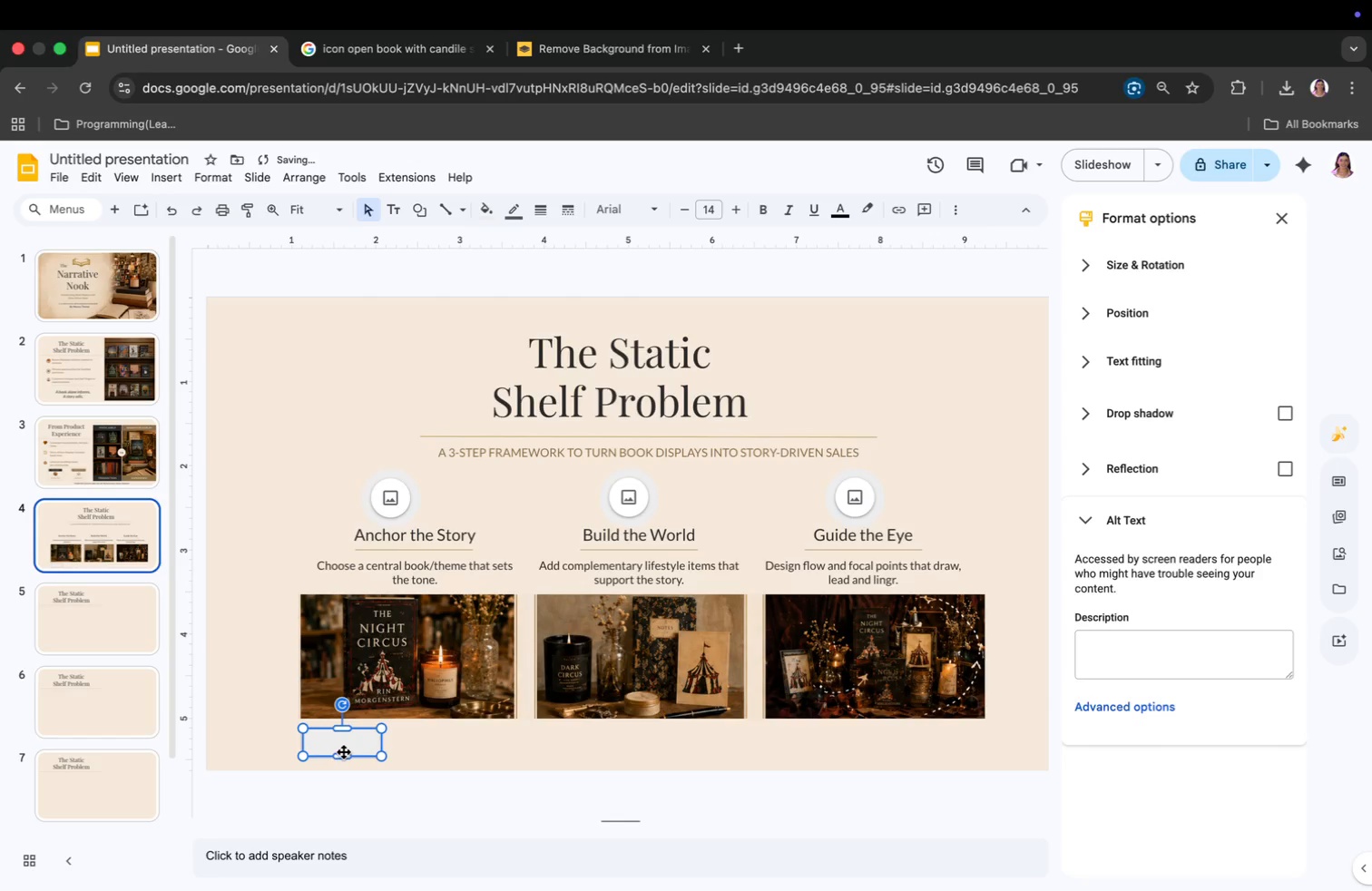 
left_click_drag(start_coordinate=[344, 755], to_coordinate=[346, 763])
 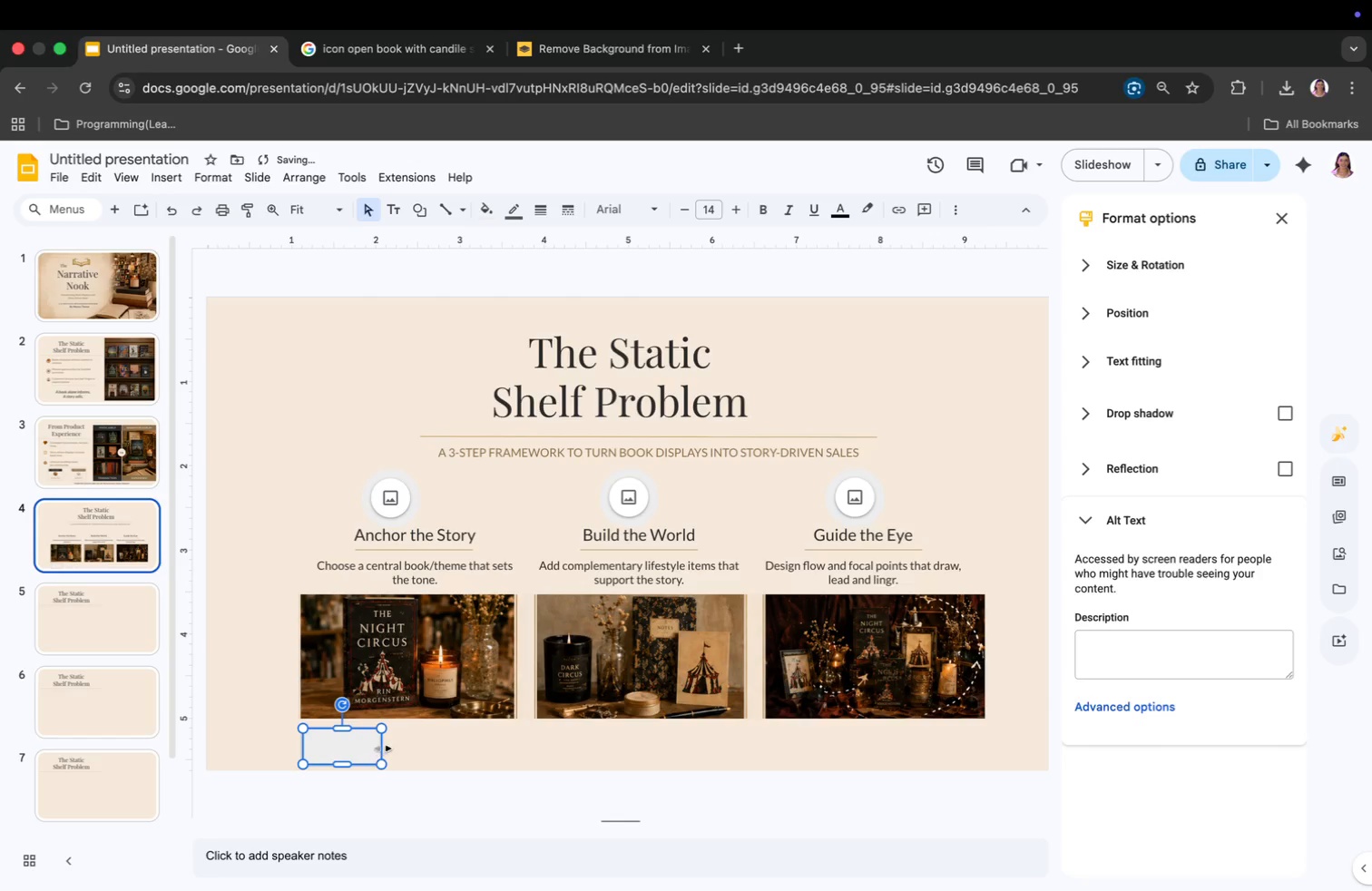 
left_click_drag(start_coordinate=[384, 748], to_coordinate=[984, 749])
 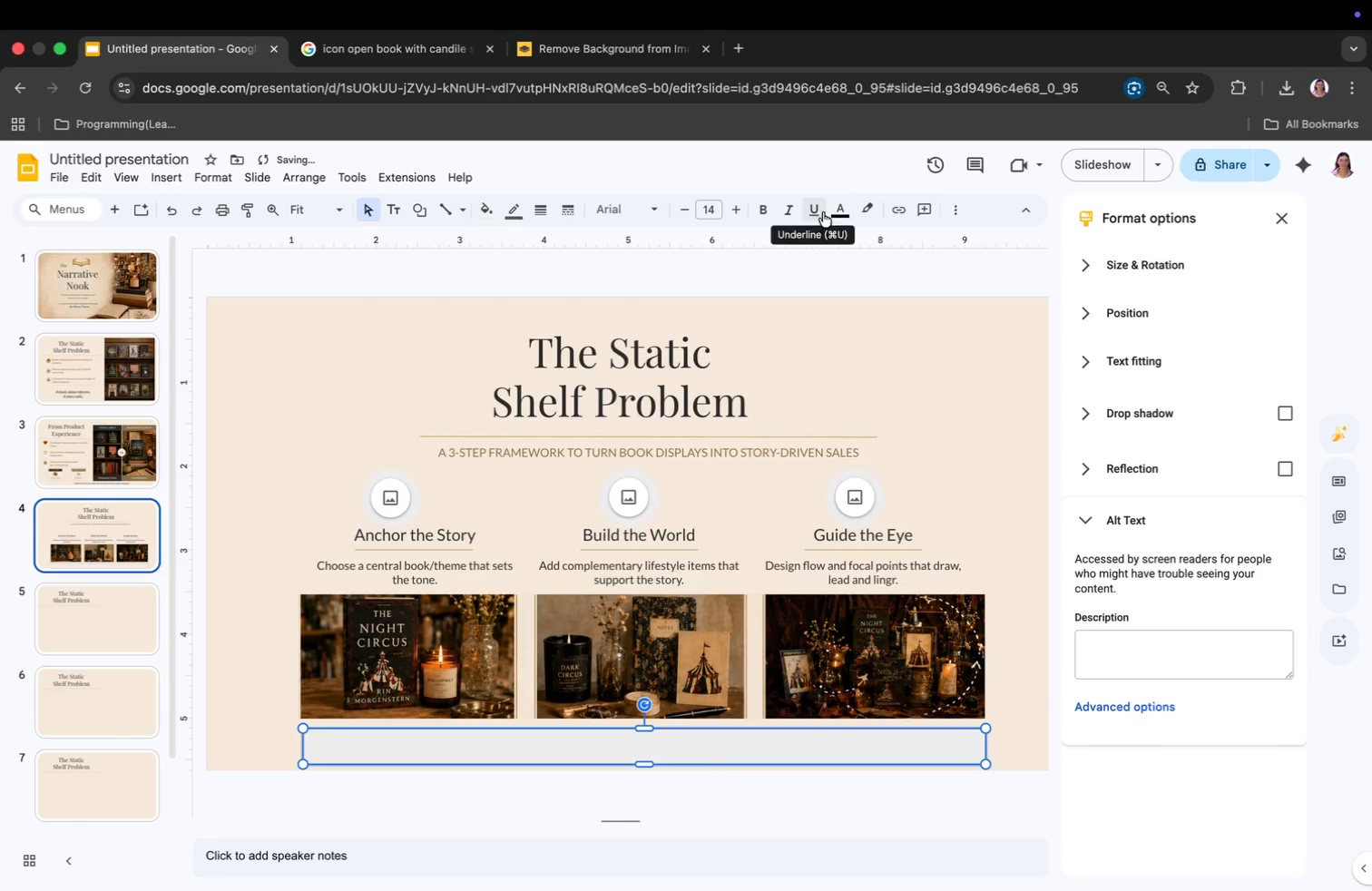 
left_click([834, 211])
 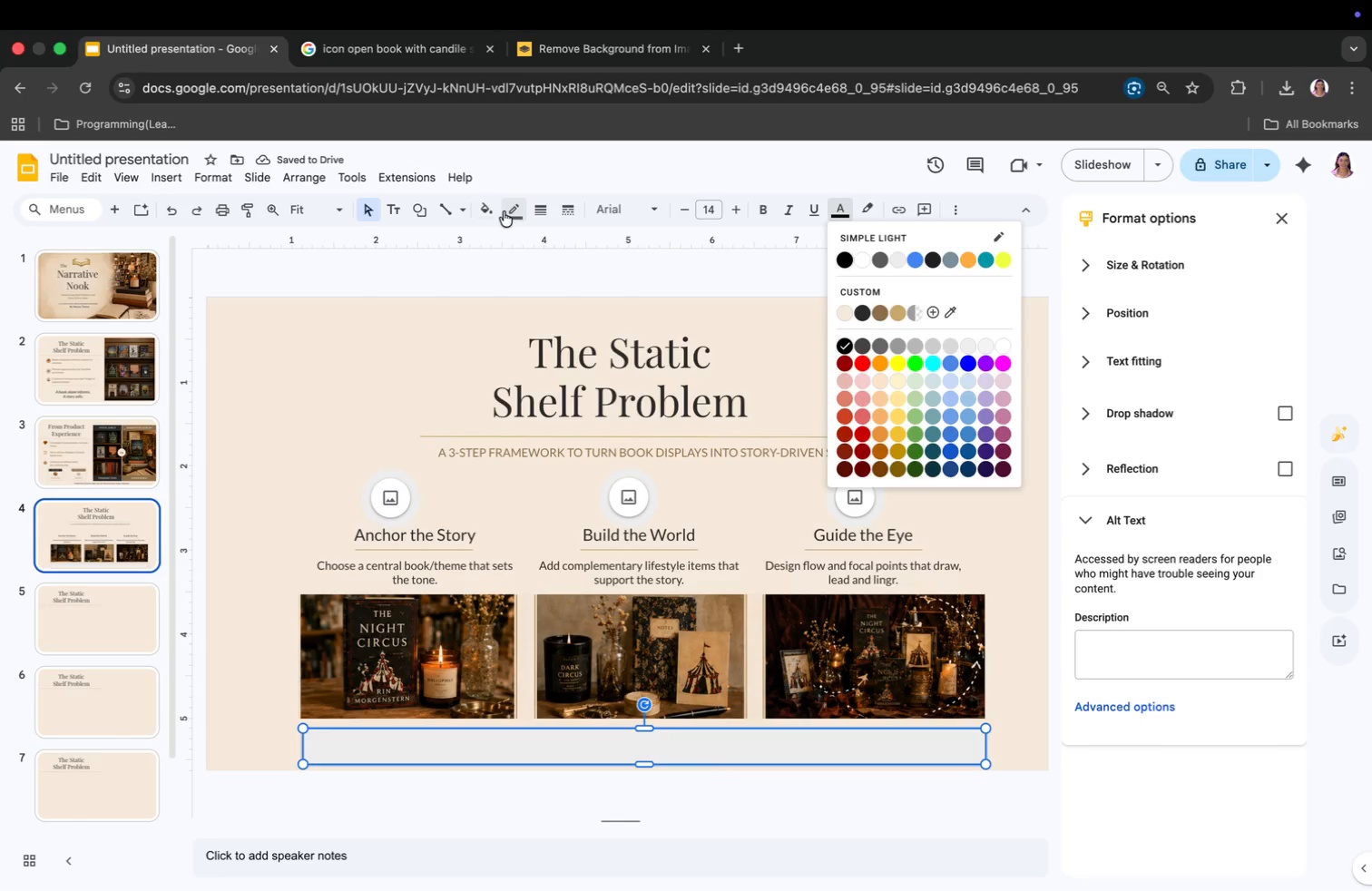 
left_click([478, 211])
 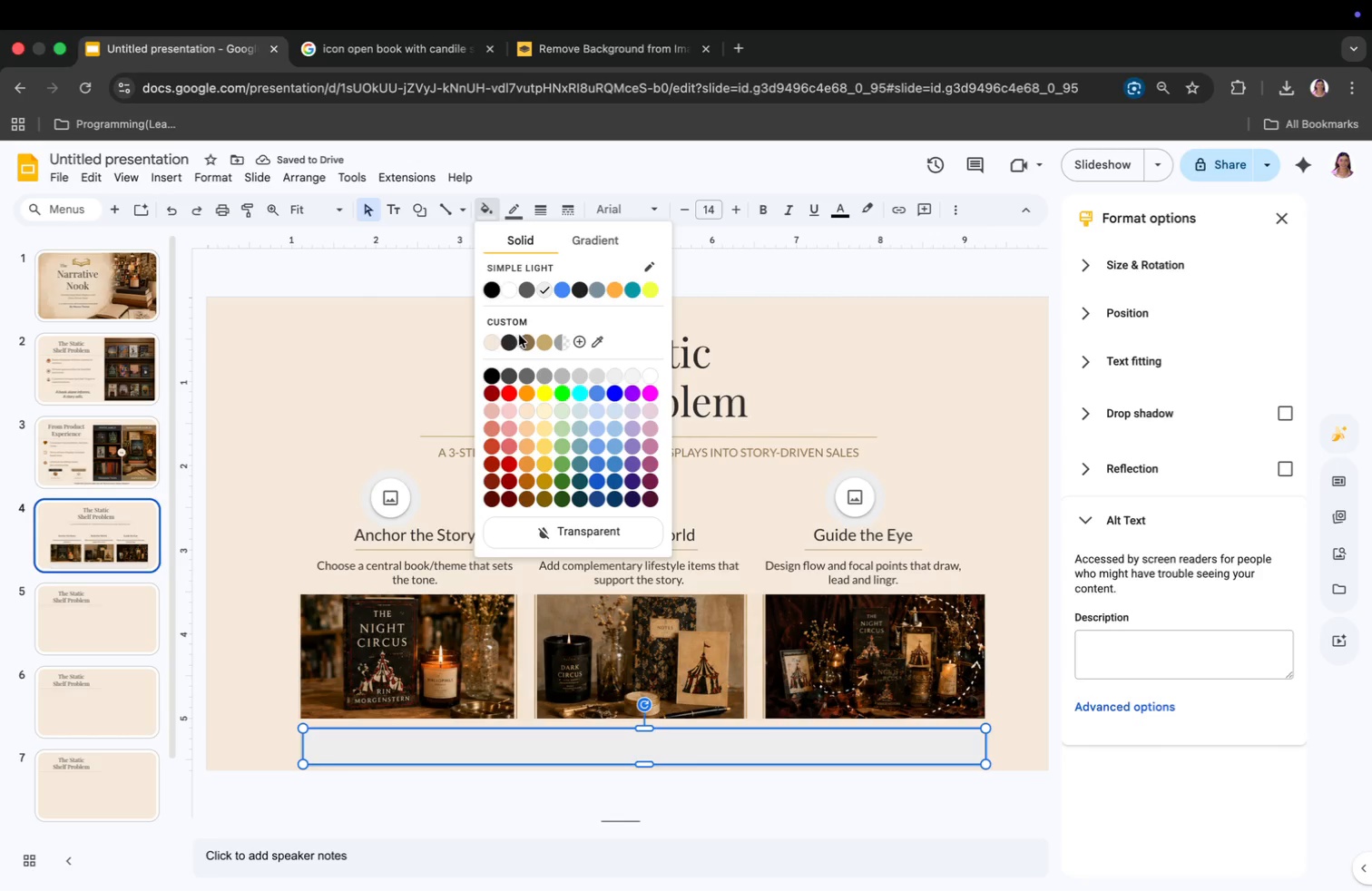 
left_click([525, 338])
 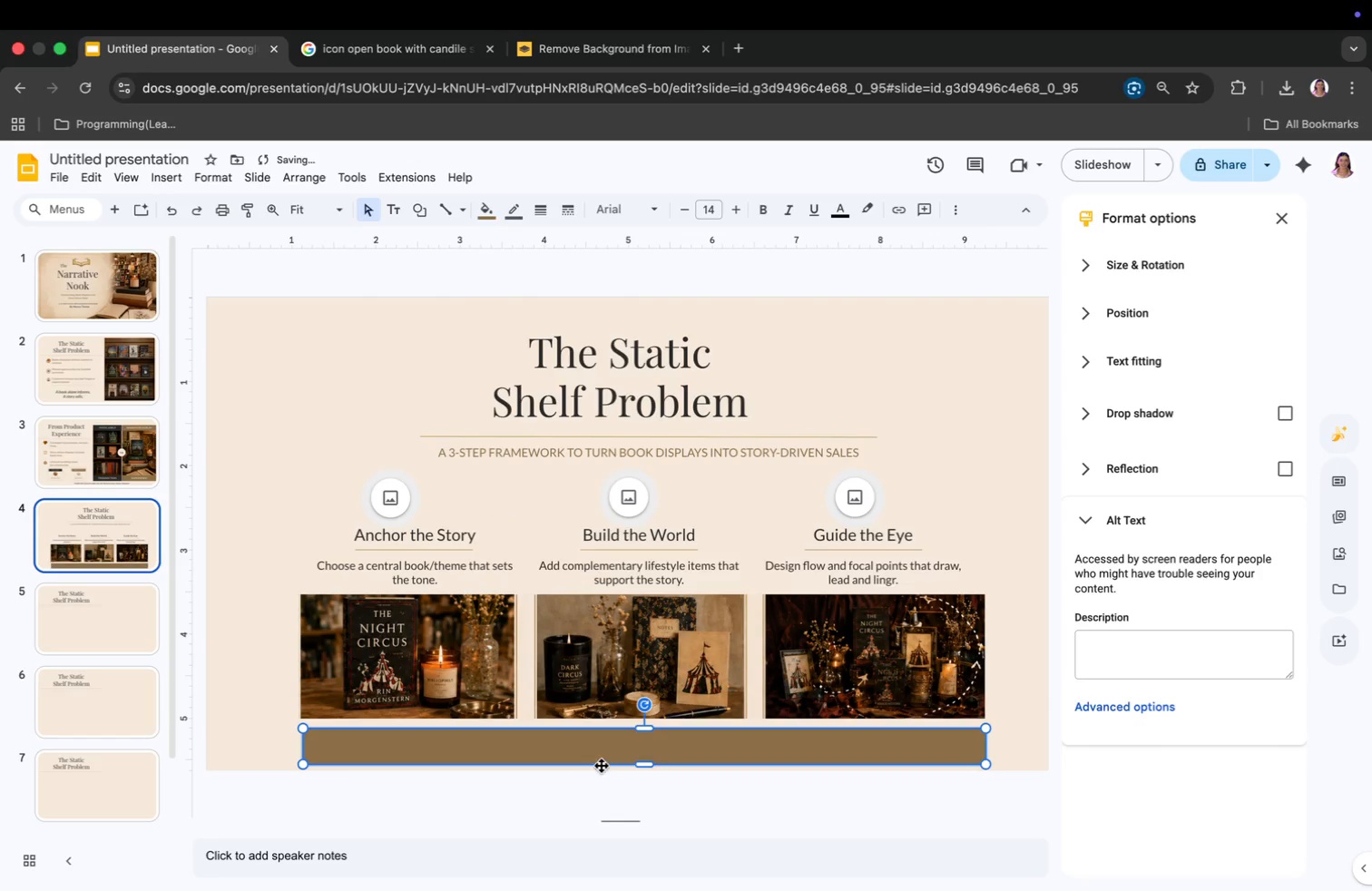 
left_click([608, 751])
 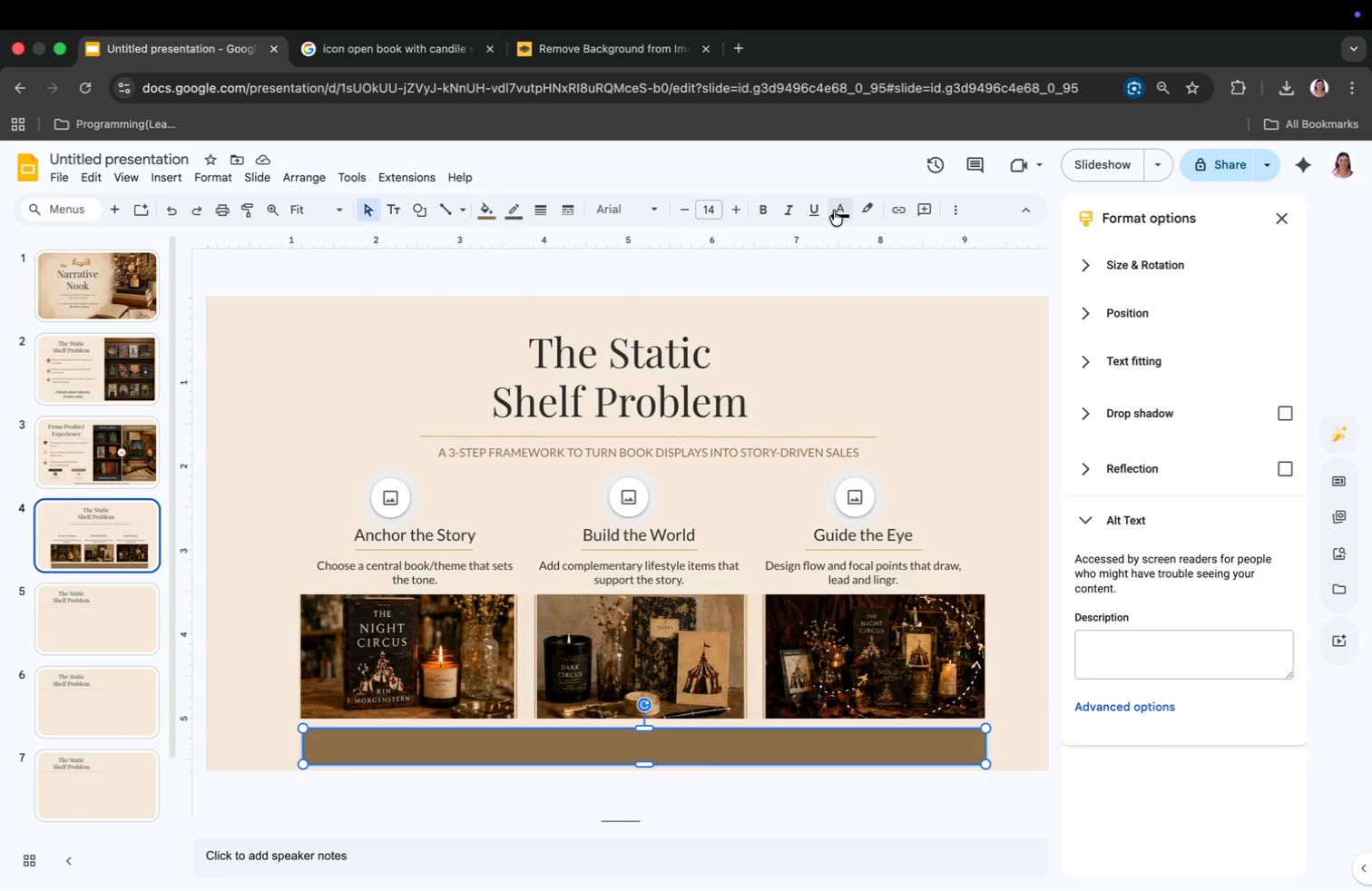 
wait(5.55)
 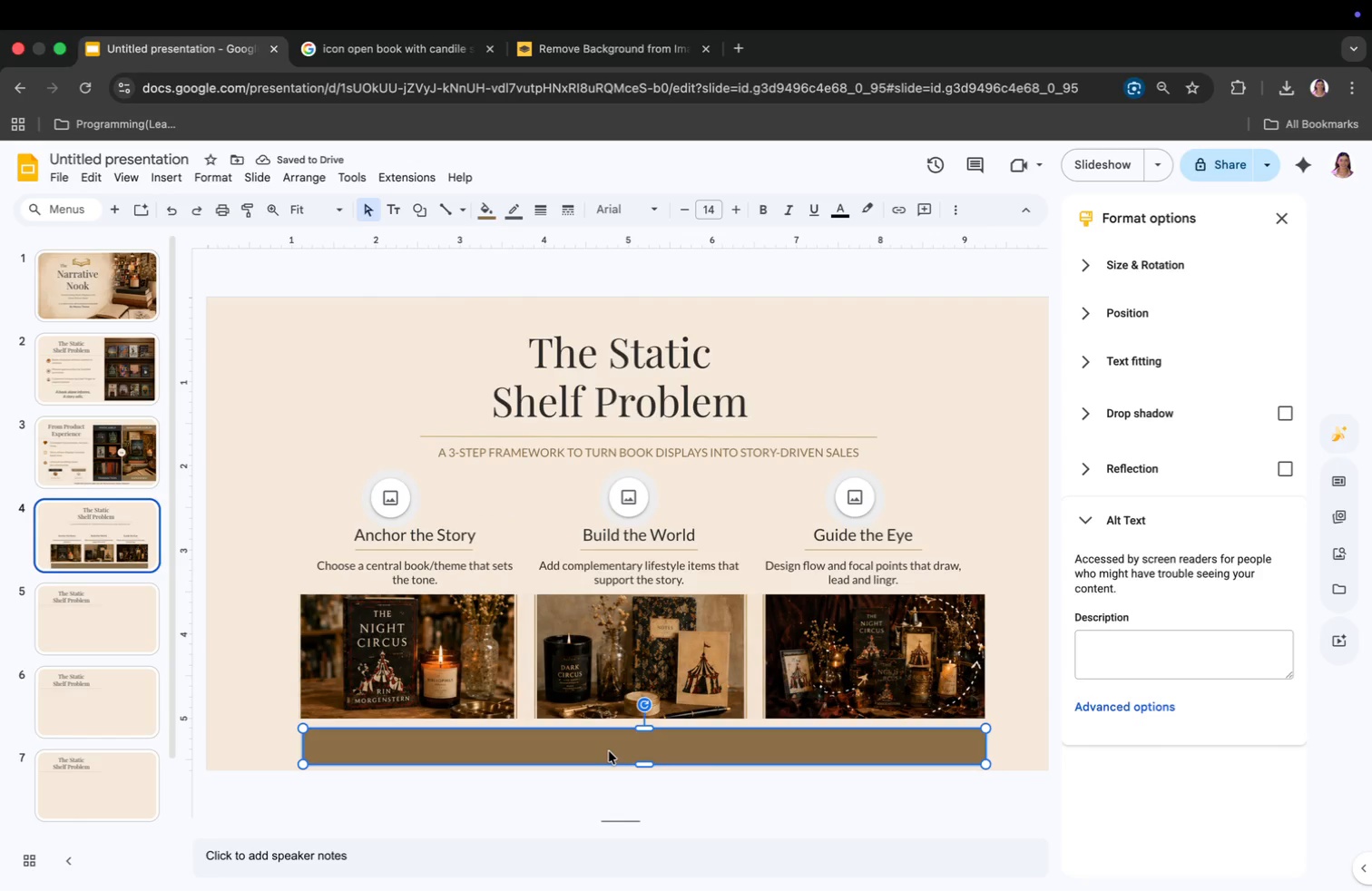 
left_click([606, 207])
 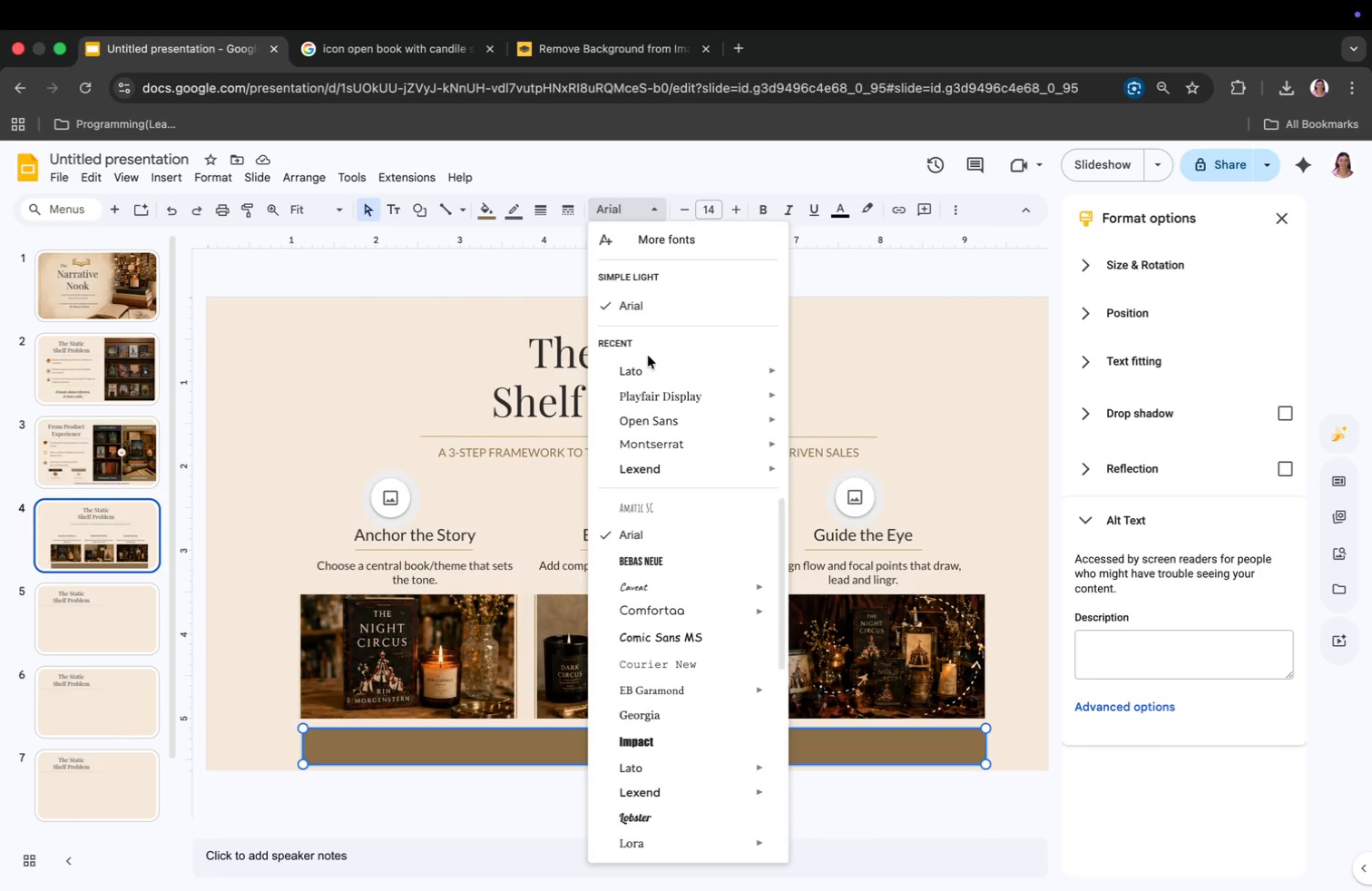 
left_click([648, 369])
 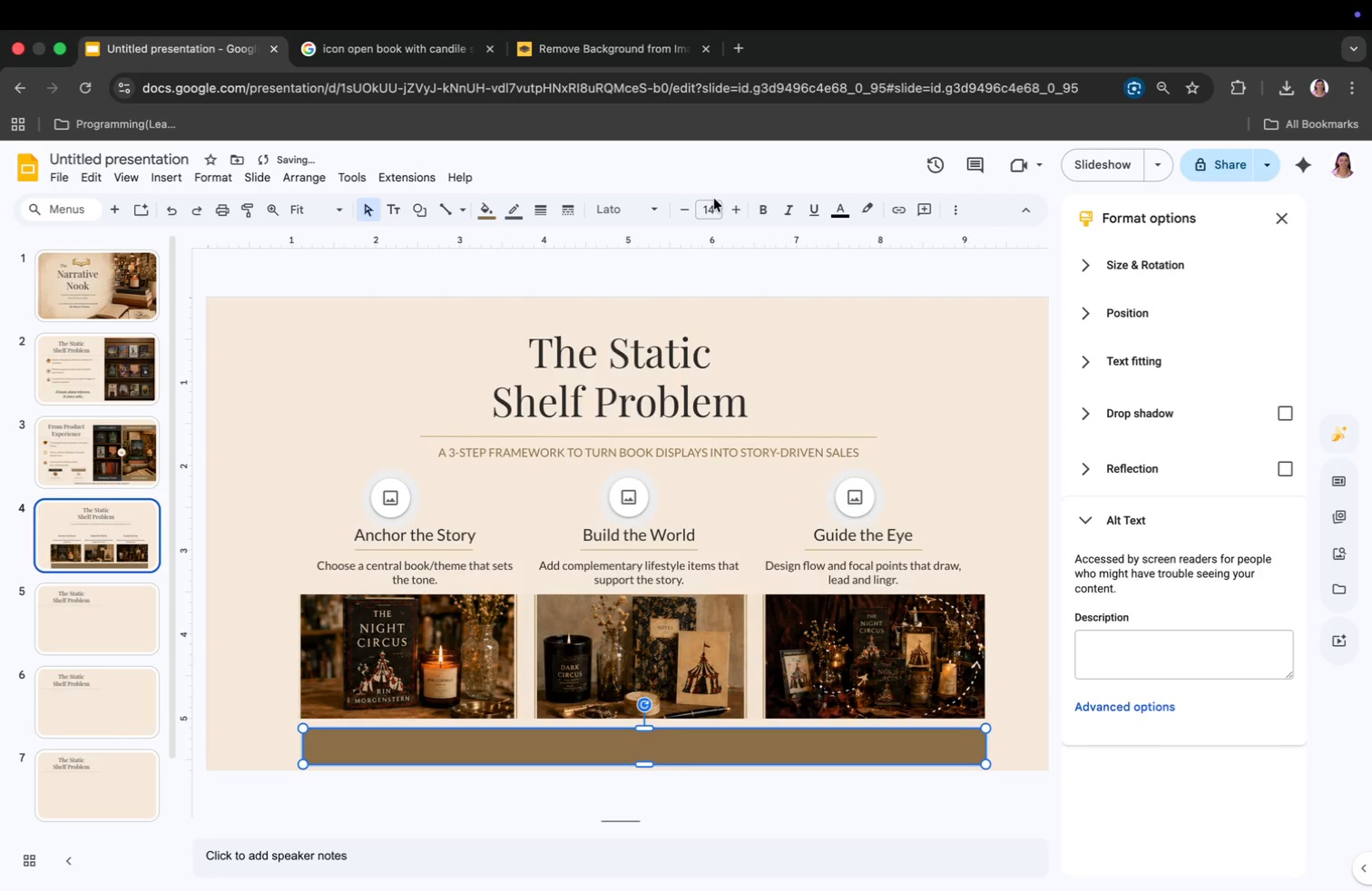 
left_click([713, 201])
 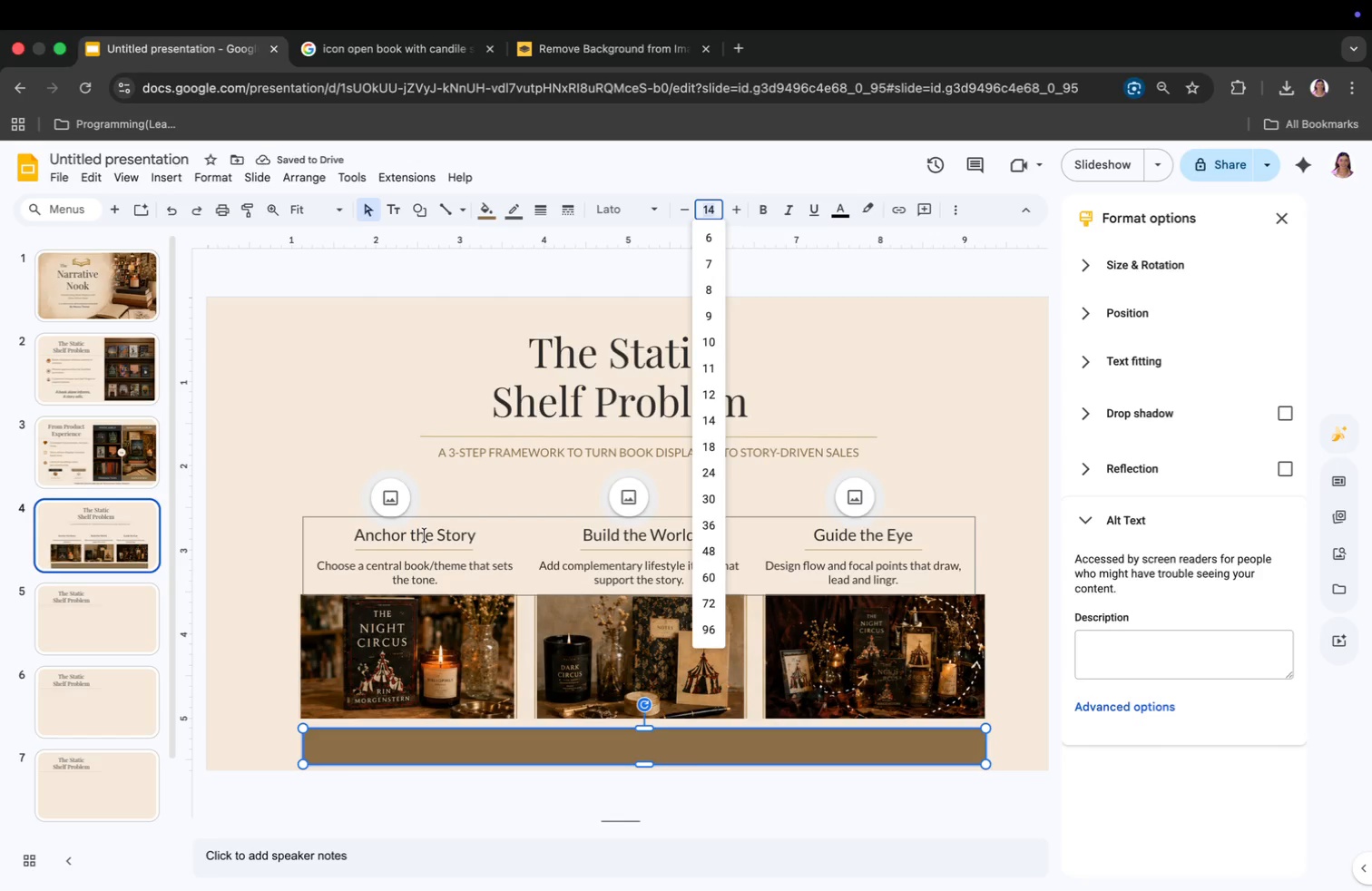 
left_click([425, 535])
 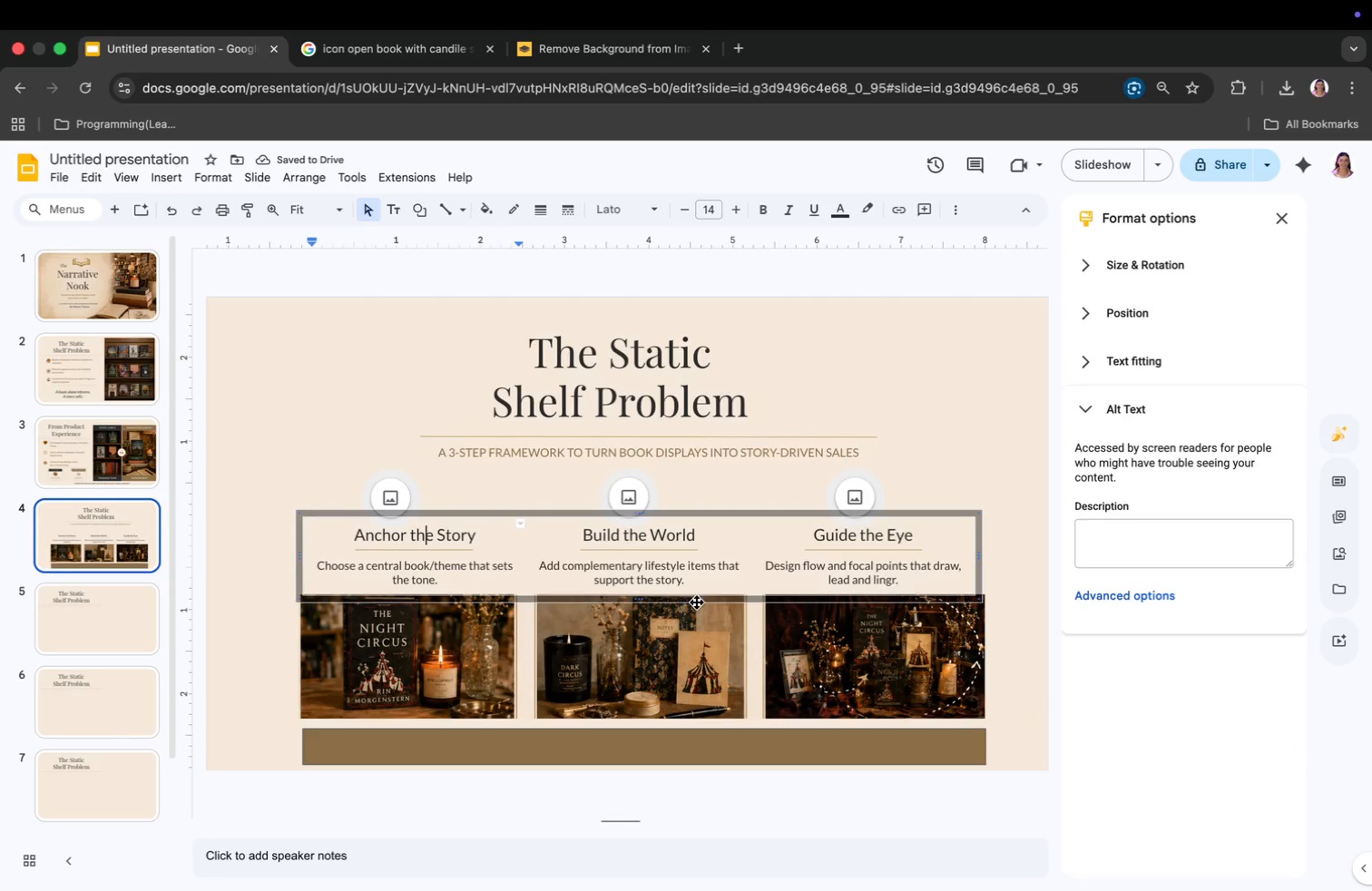 
left_click([658, 750])
 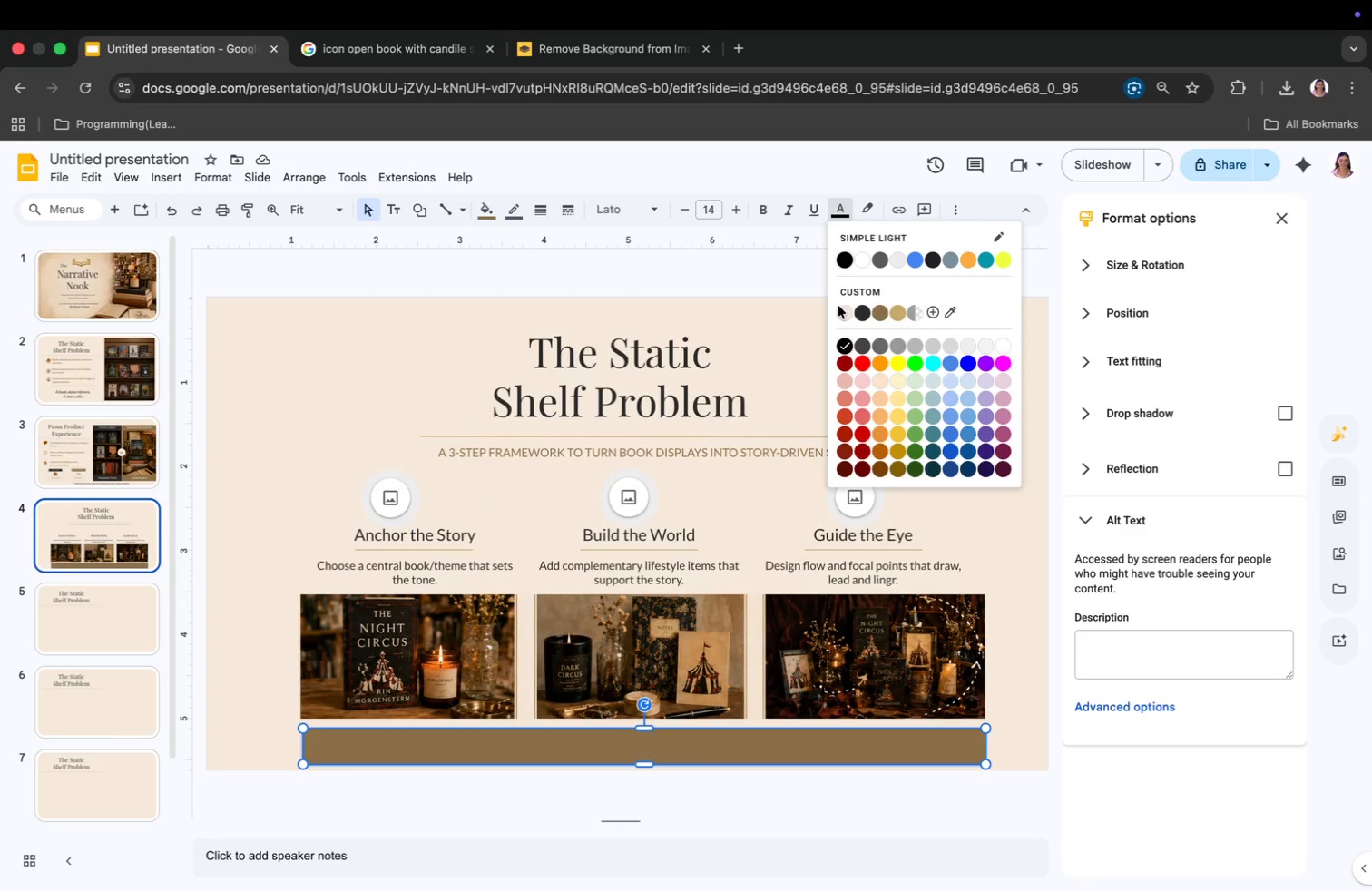 
left_click([962, 201])
 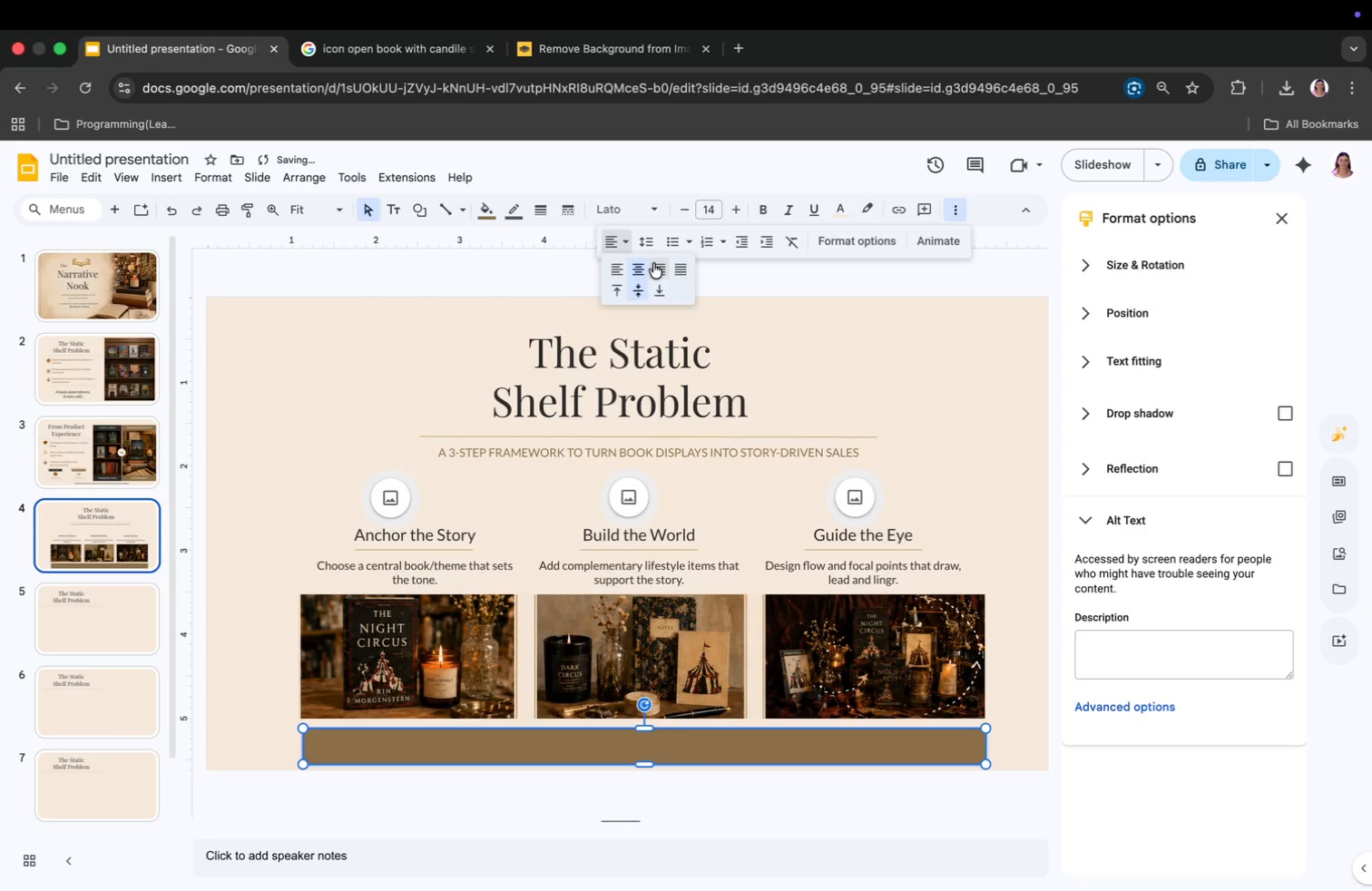 
left_click([638, 269])
 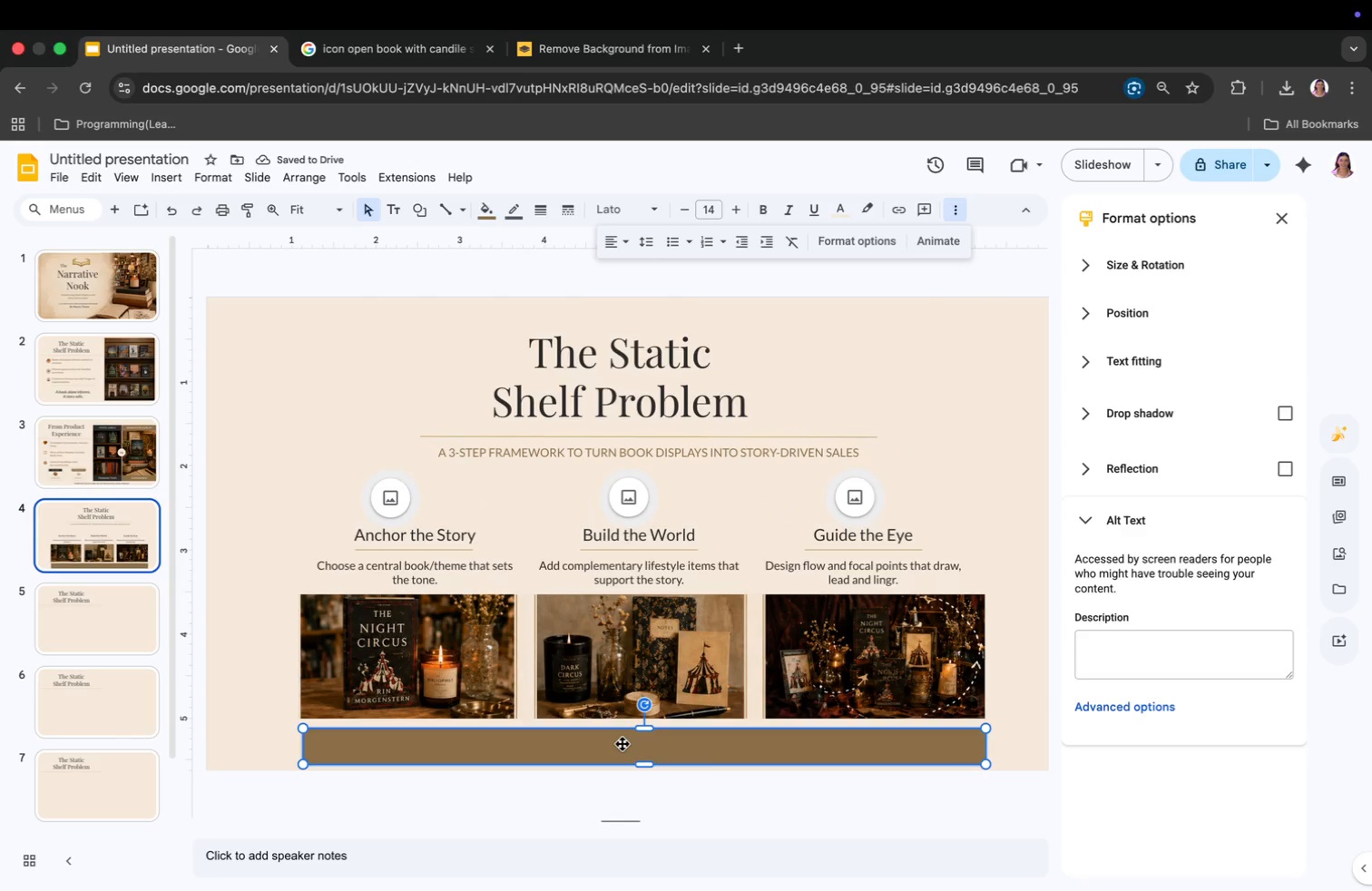 
double_click([622, 744])
 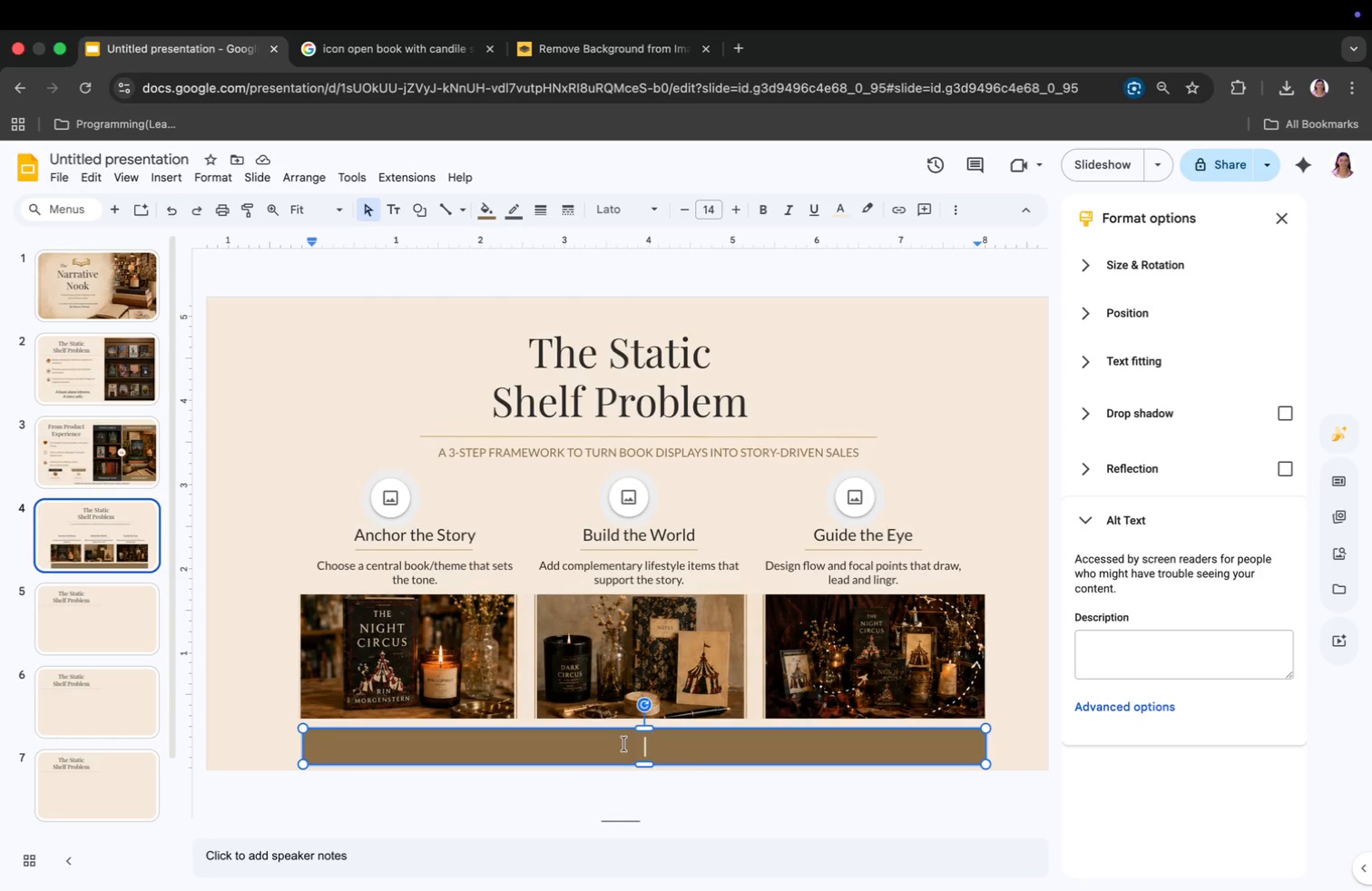 
type(Grea)
key(Backspace)
key(Backspace)
key(Backspace)
key(Backspace)
 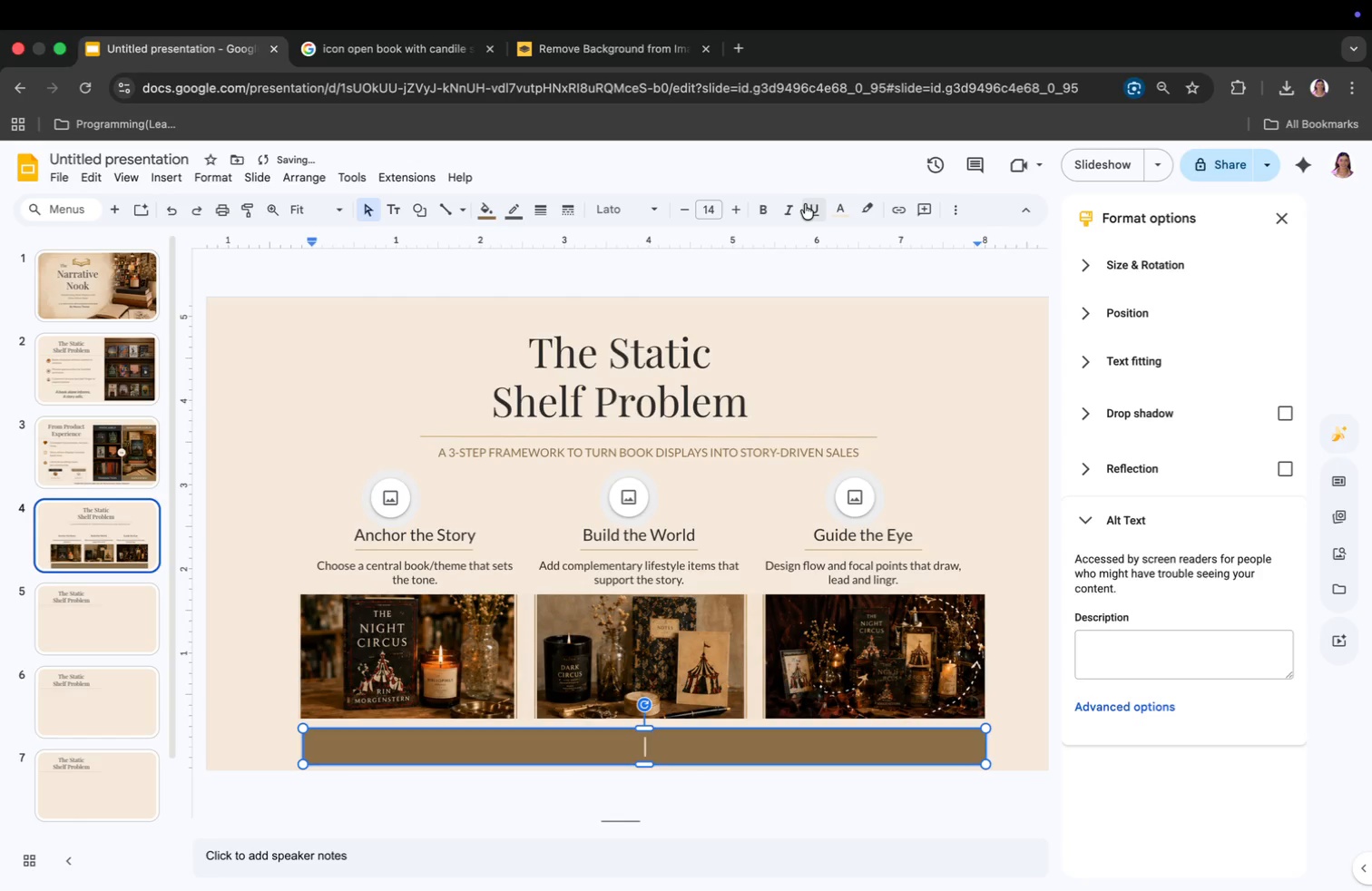 
left_click([793, 207])
 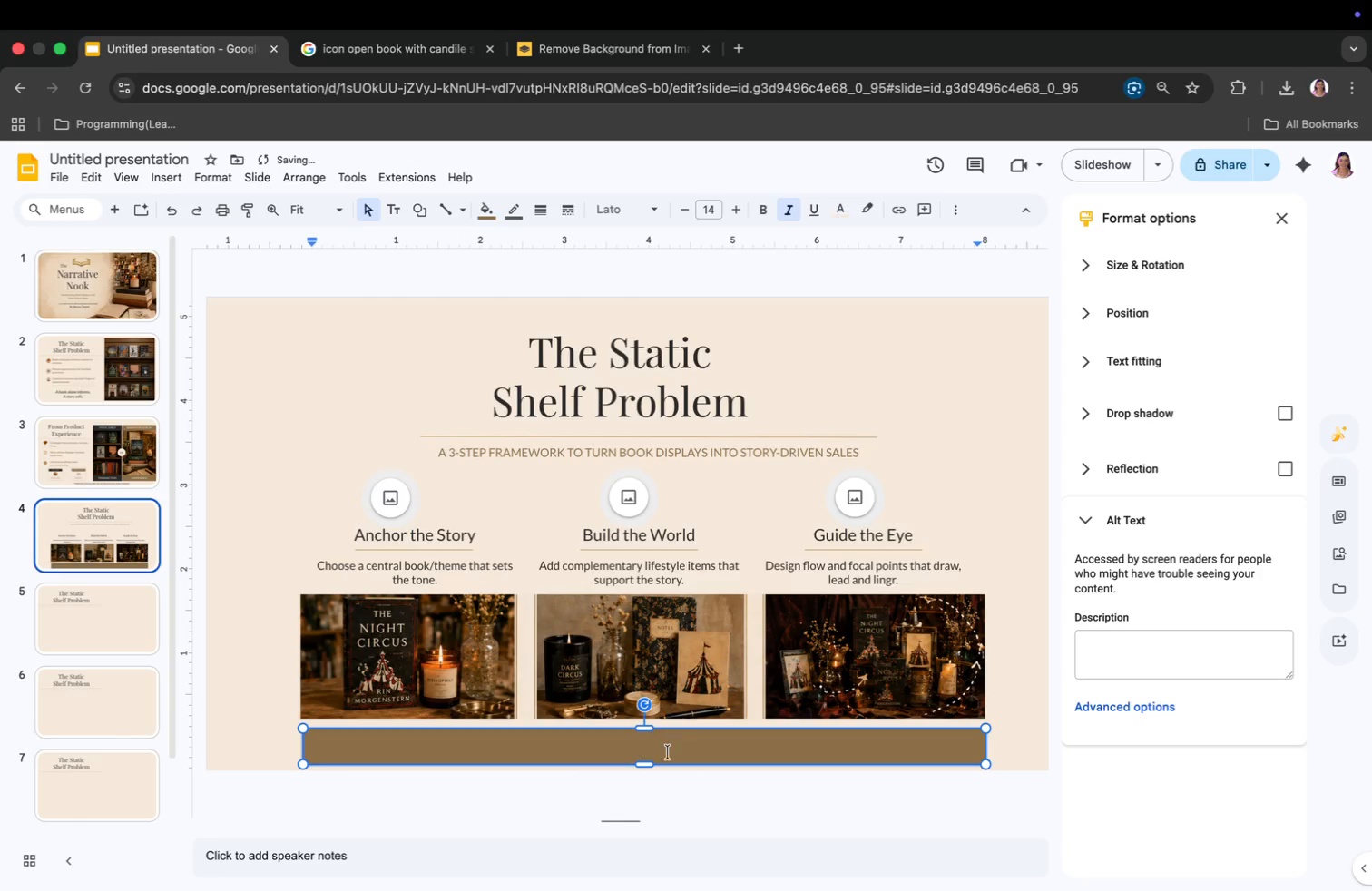 
left_click([658, 750])
 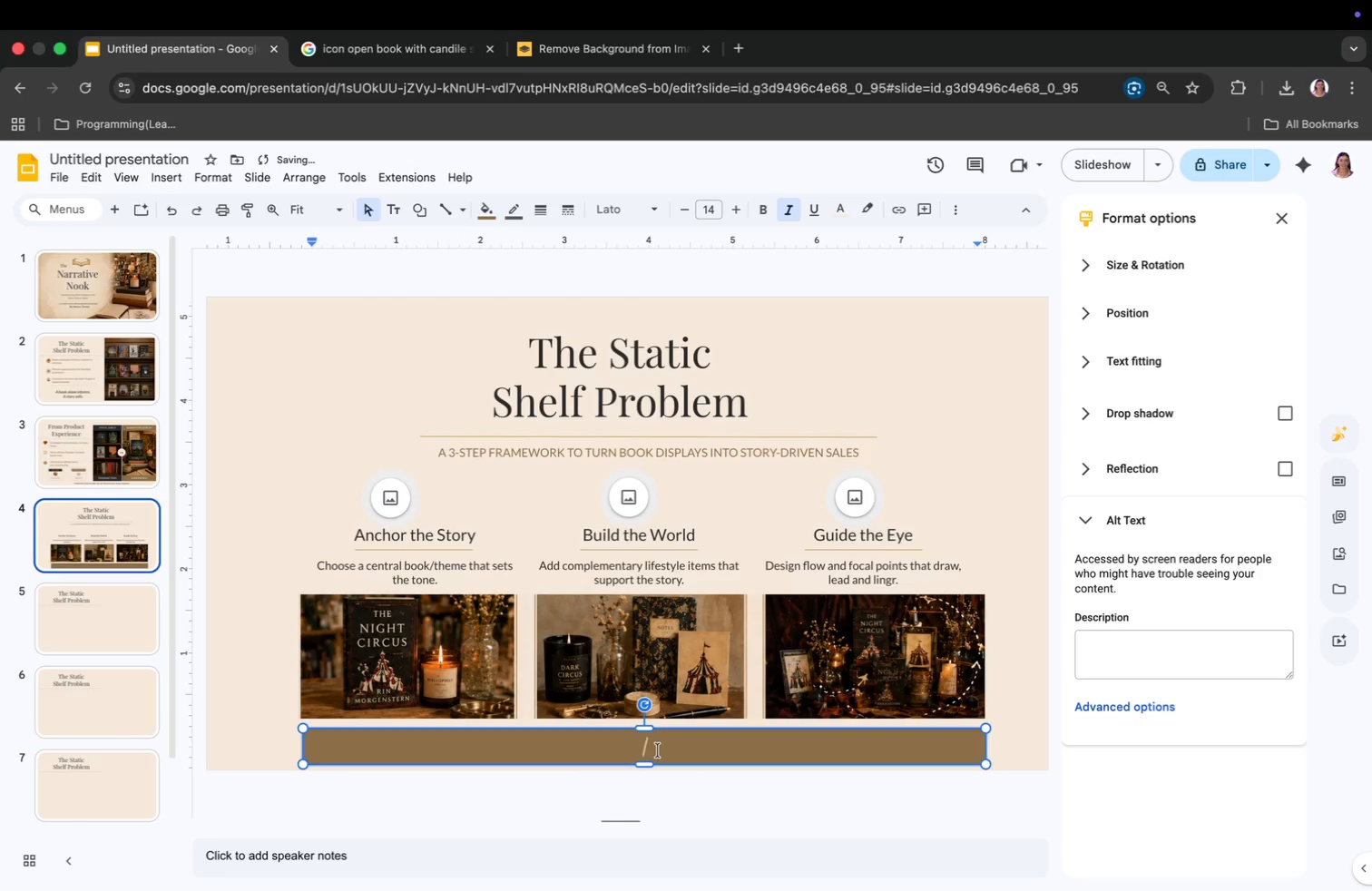 
type(Great display don't happen by accident. They're crafted b stiry)
key(Backspace)
key(Backspace)
key(Backspace)
type(ory.)
 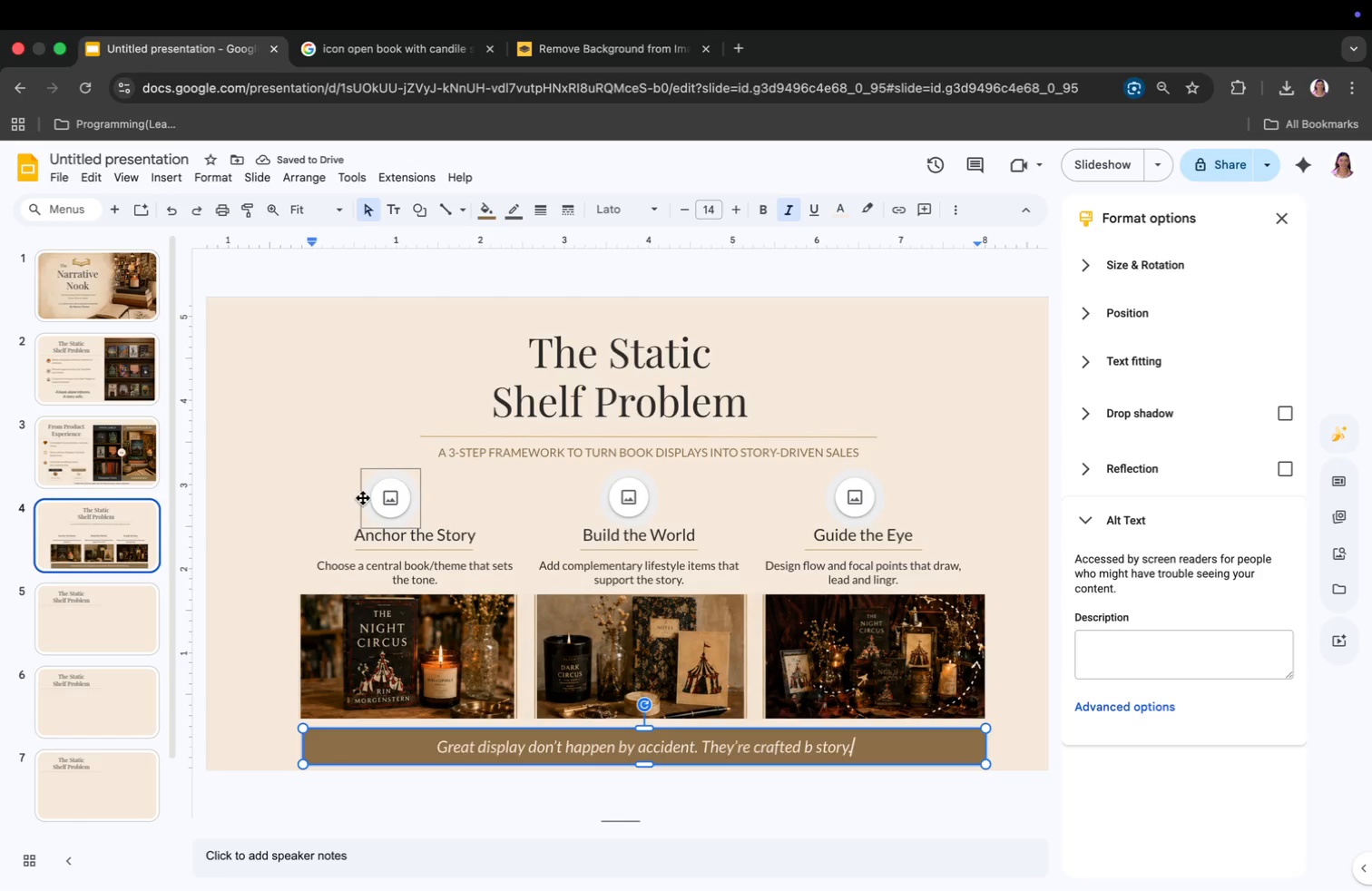 
wait(5.71)
 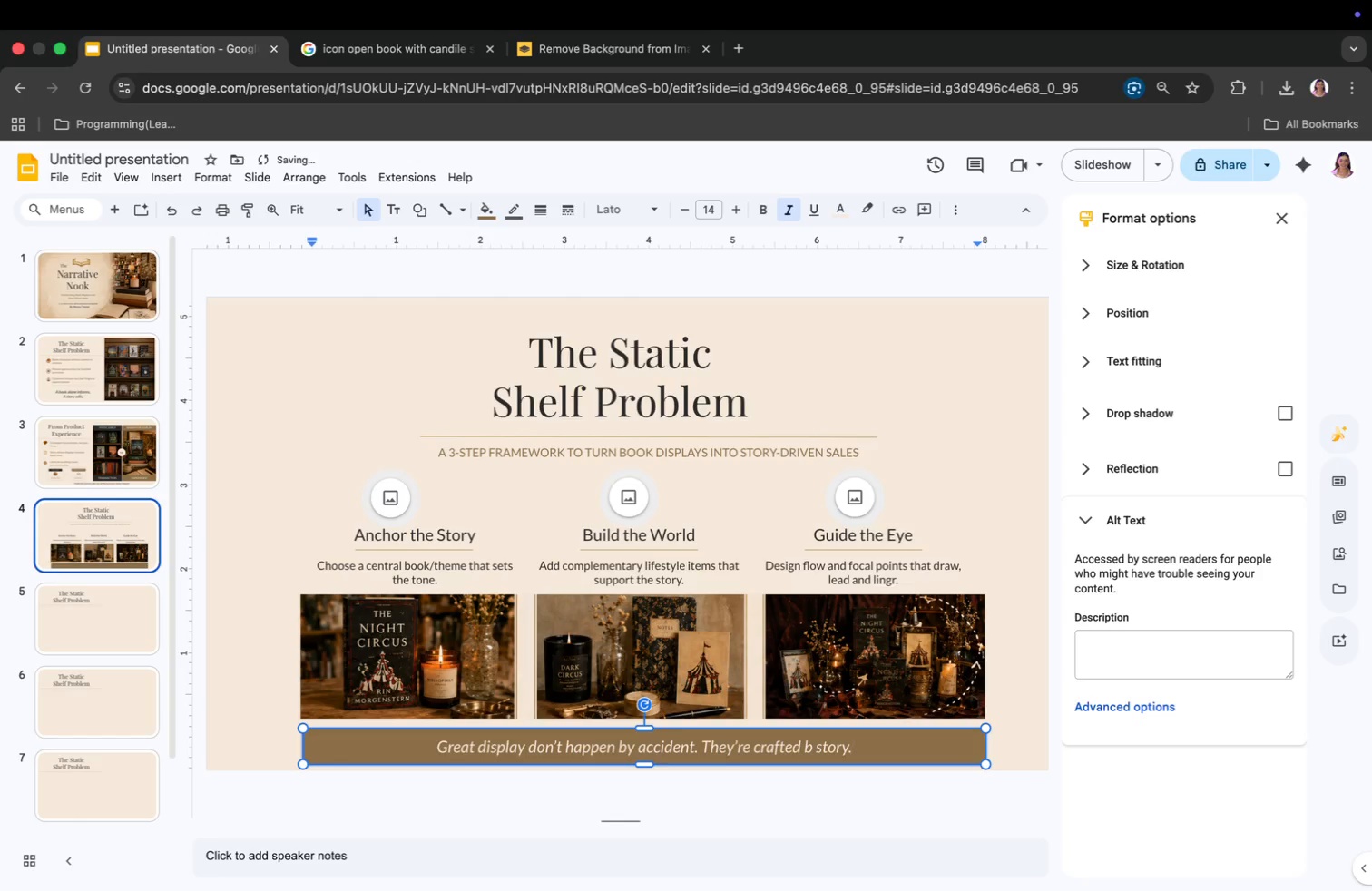 
left_click([399, 504])
 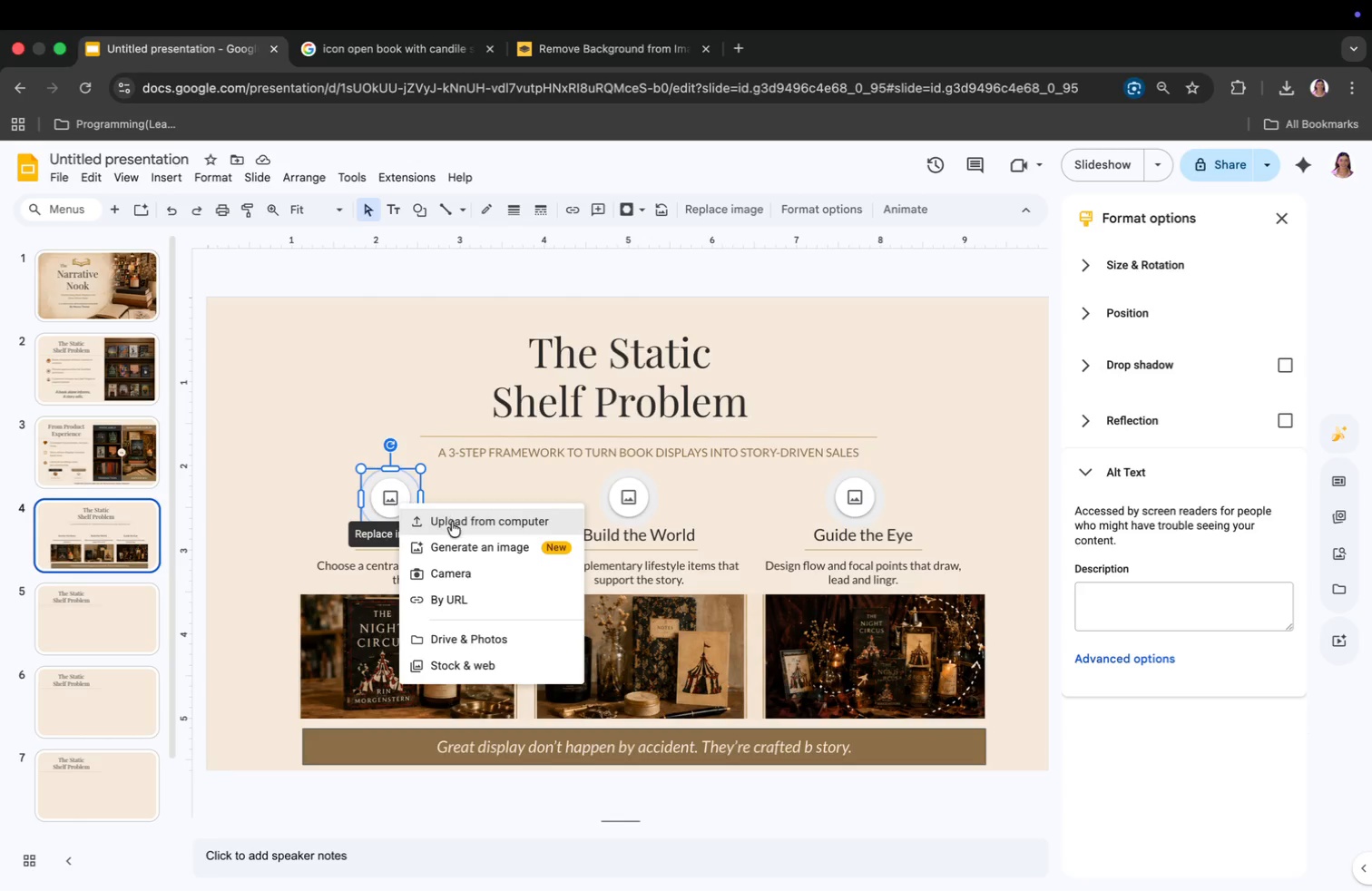 
left_click([452, 522])
 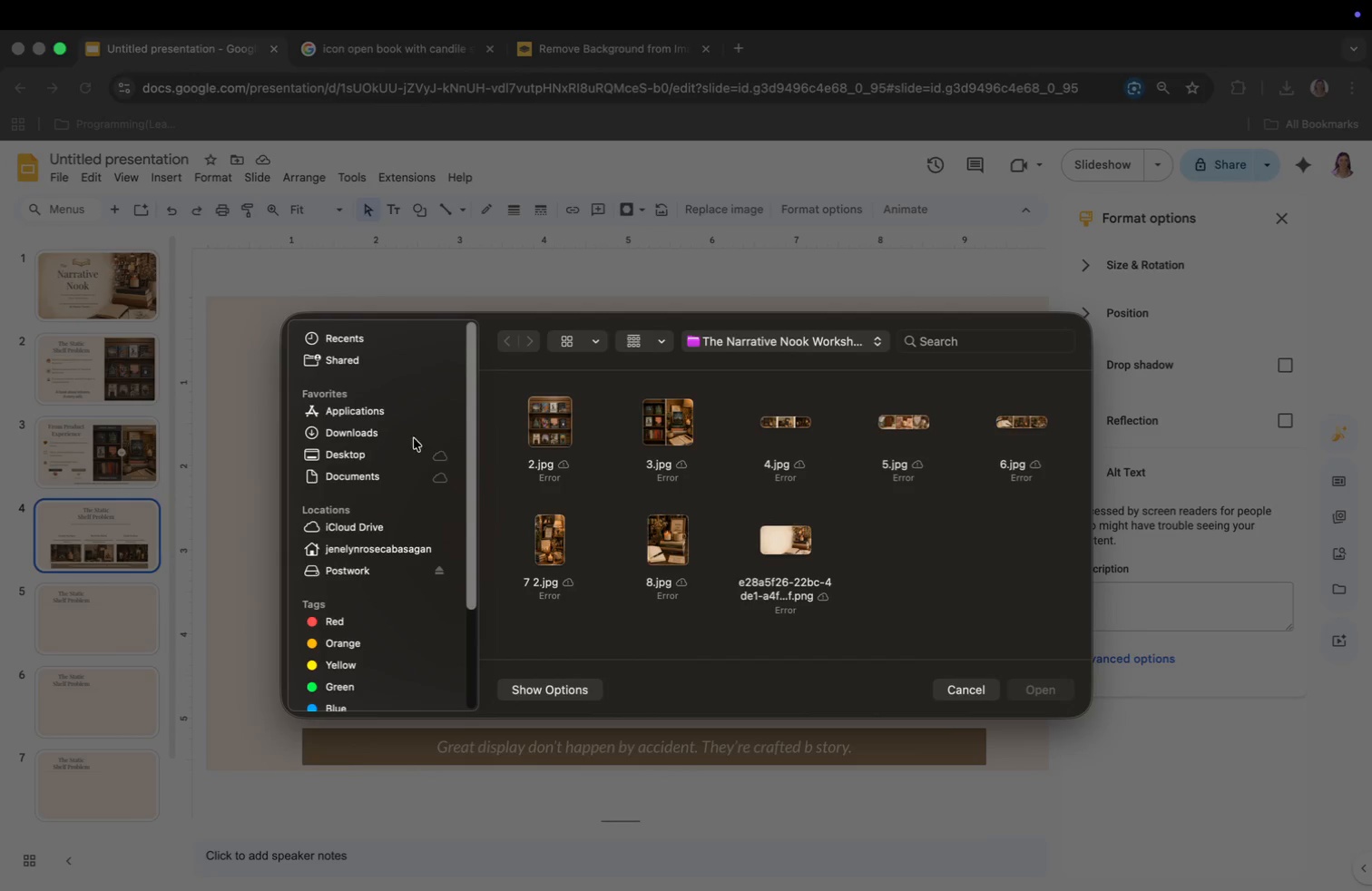 
left_click([379, 452])
 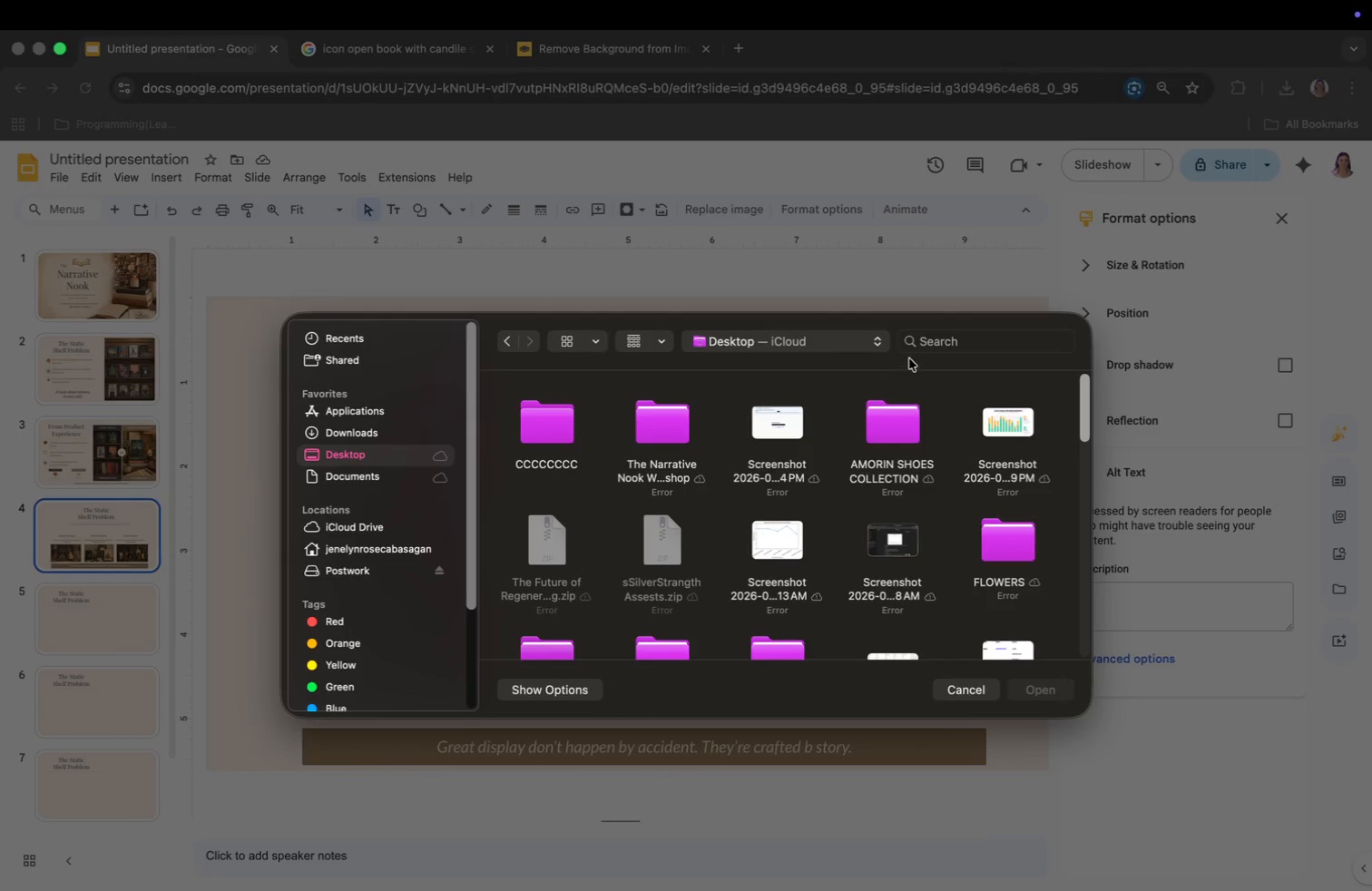 
left_click([931, 339])
 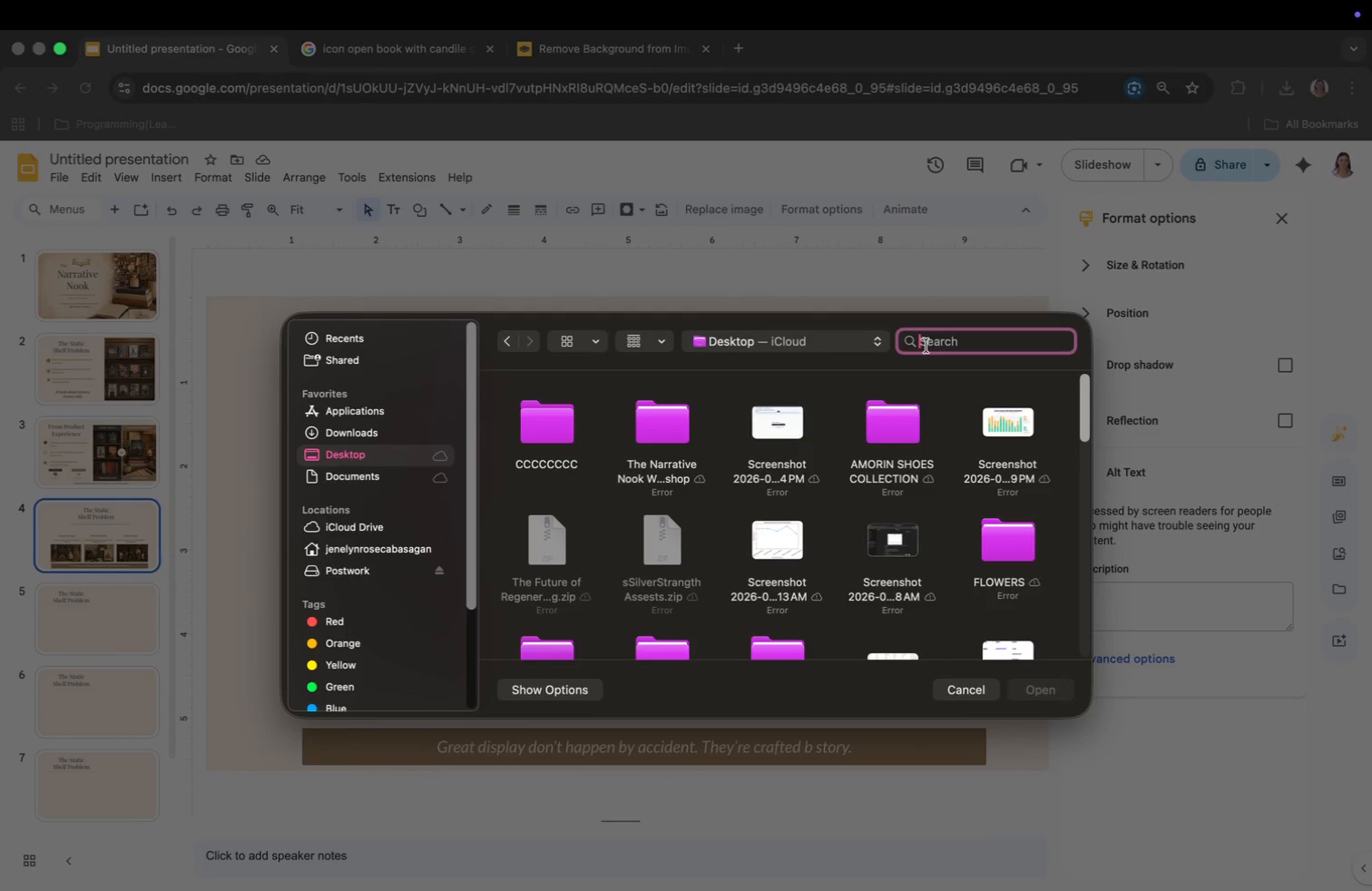 
type(remo)
 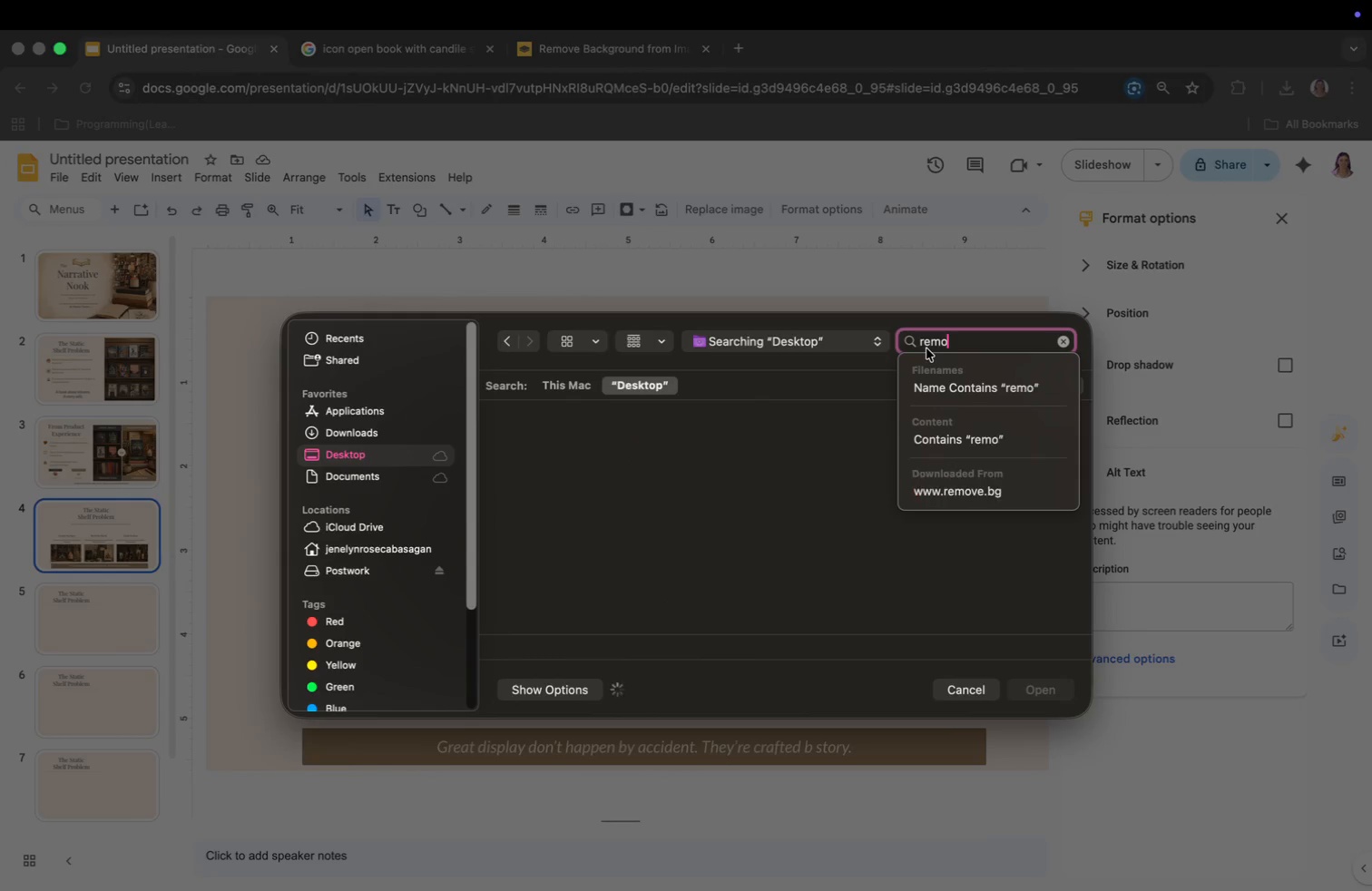 
key(Enter)
 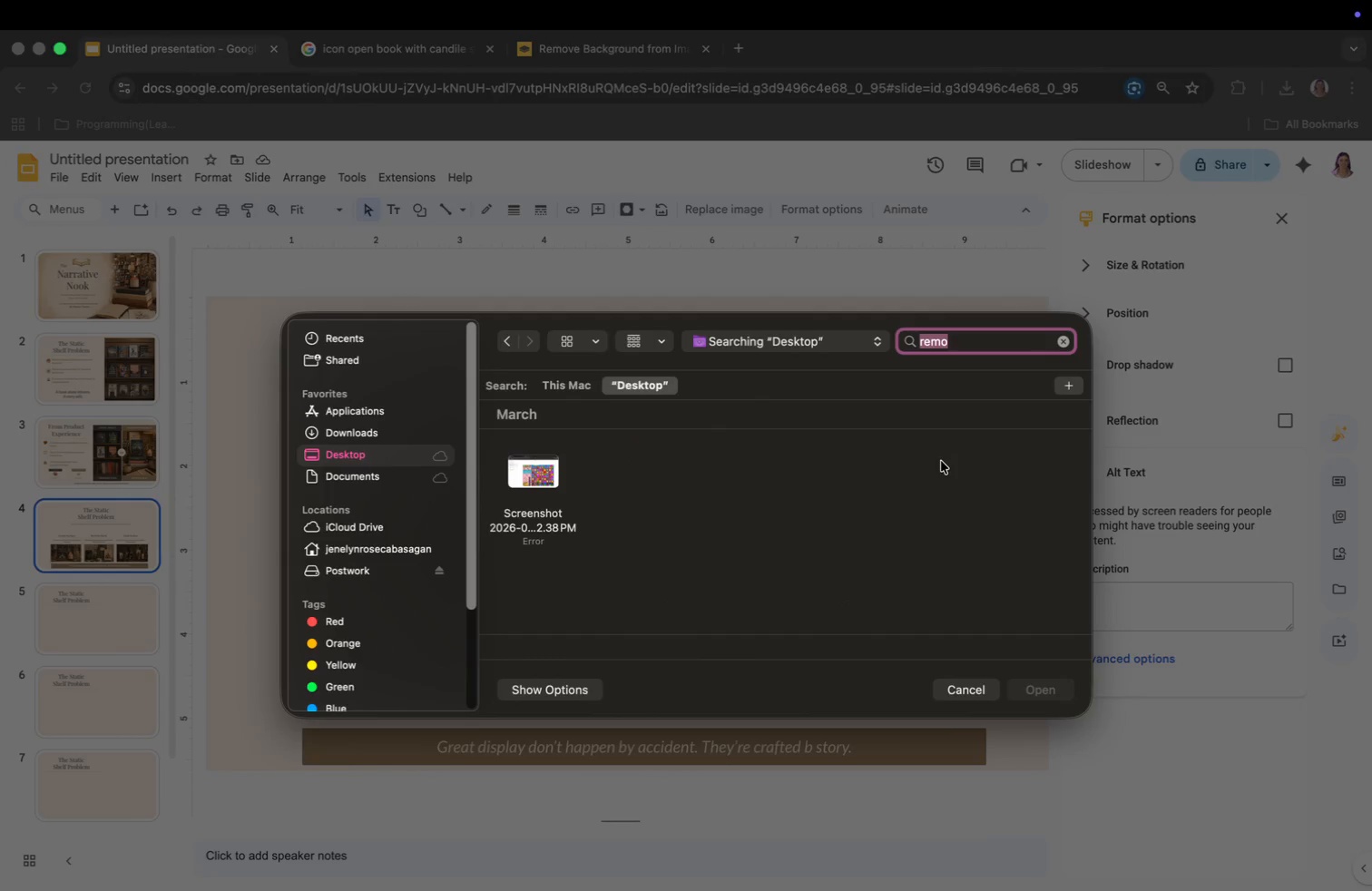 
scroll: coordinate [954, 499], scroll_direction: up, amount: 42.0
 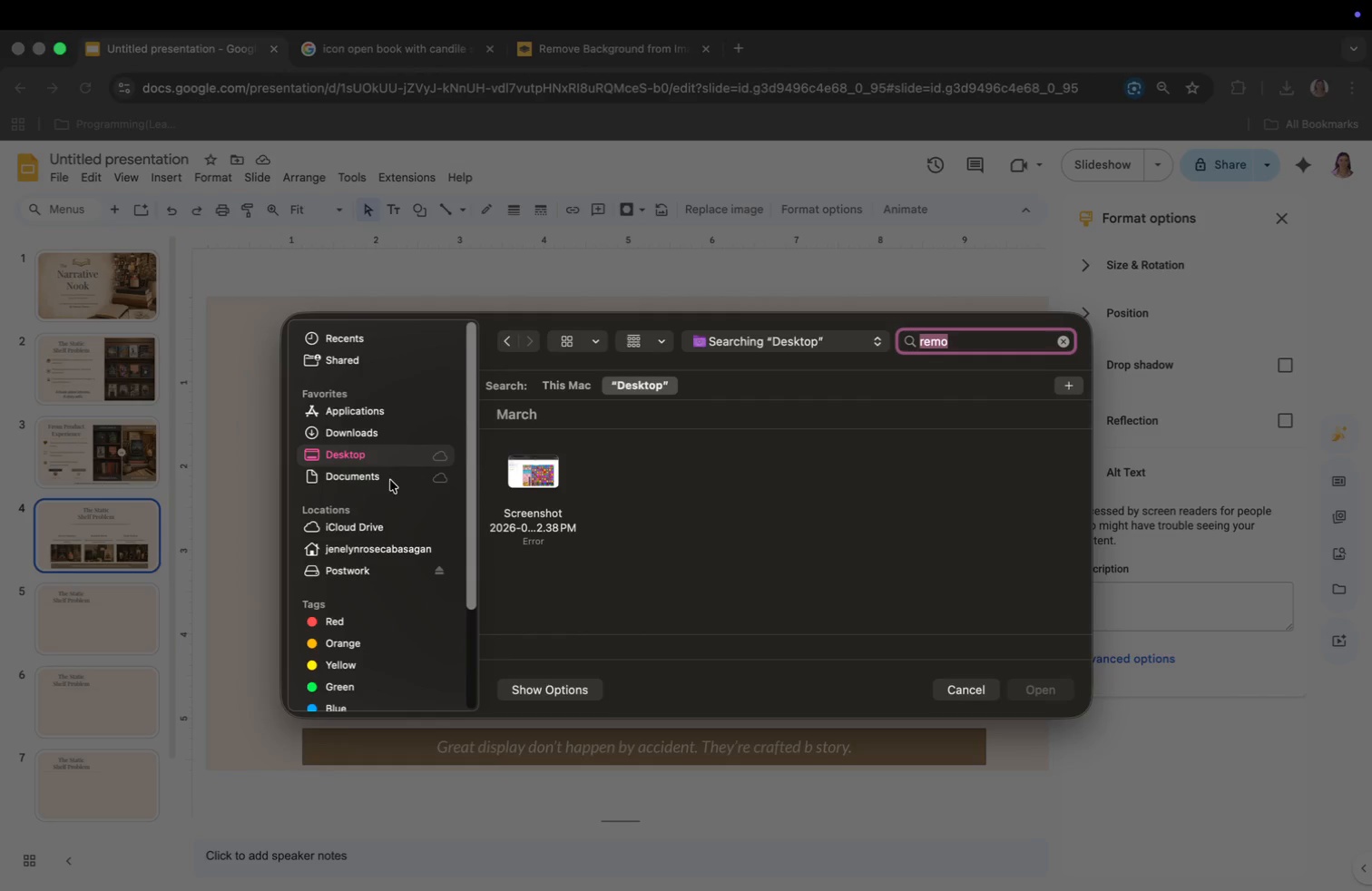 
left_click([367, 437])
 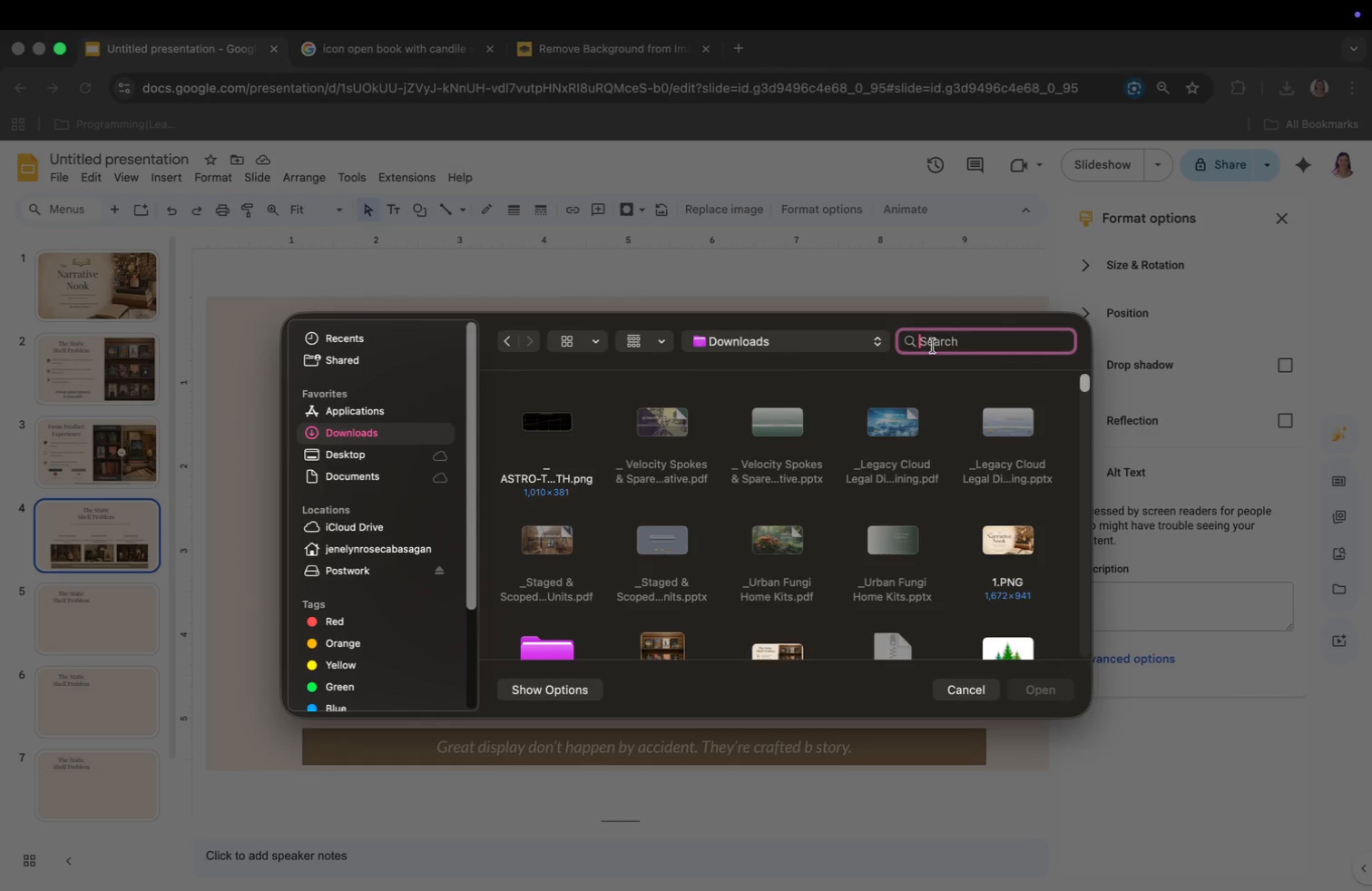 
left_click([953, 342])
 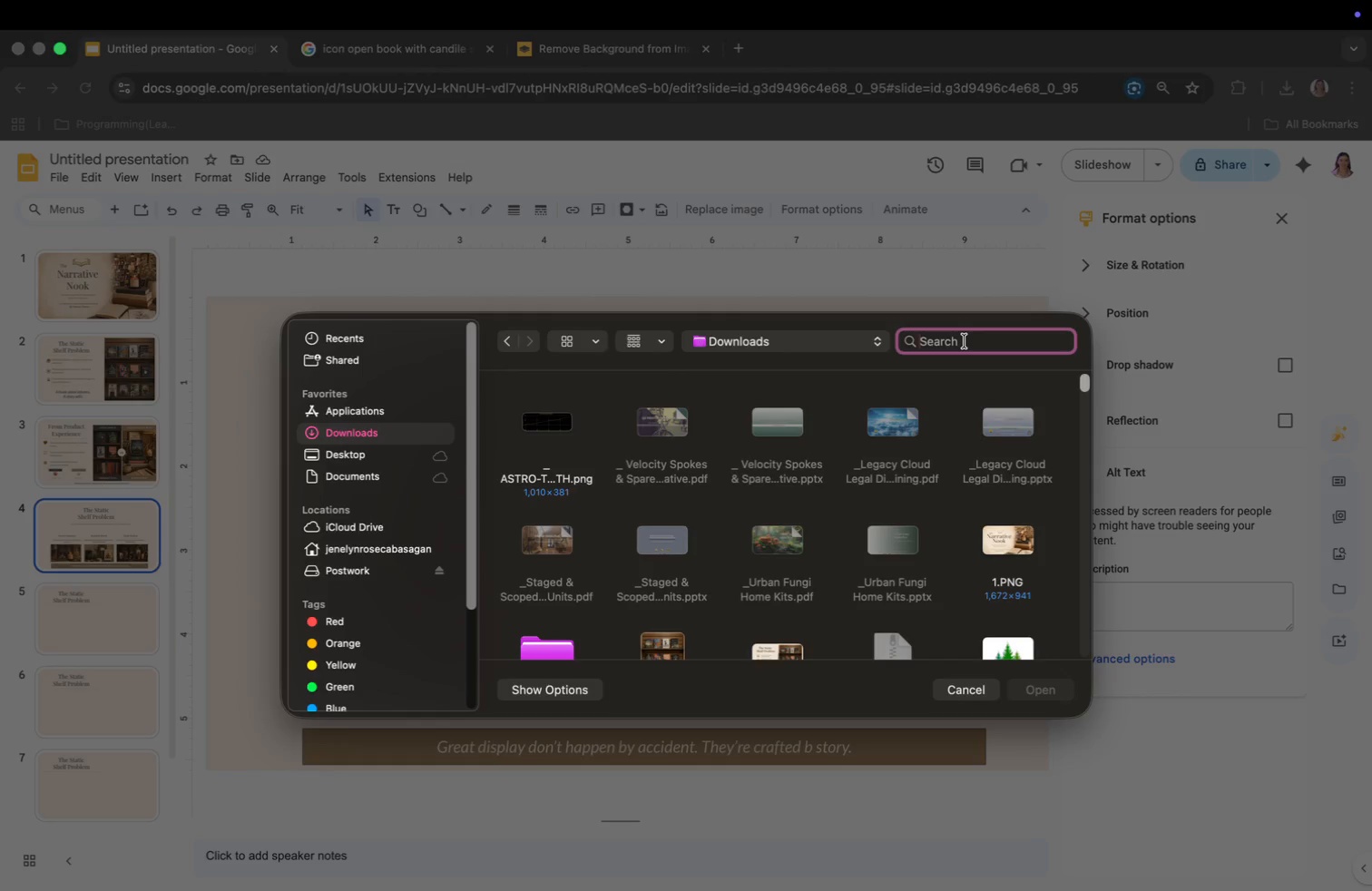 
type(remo)
 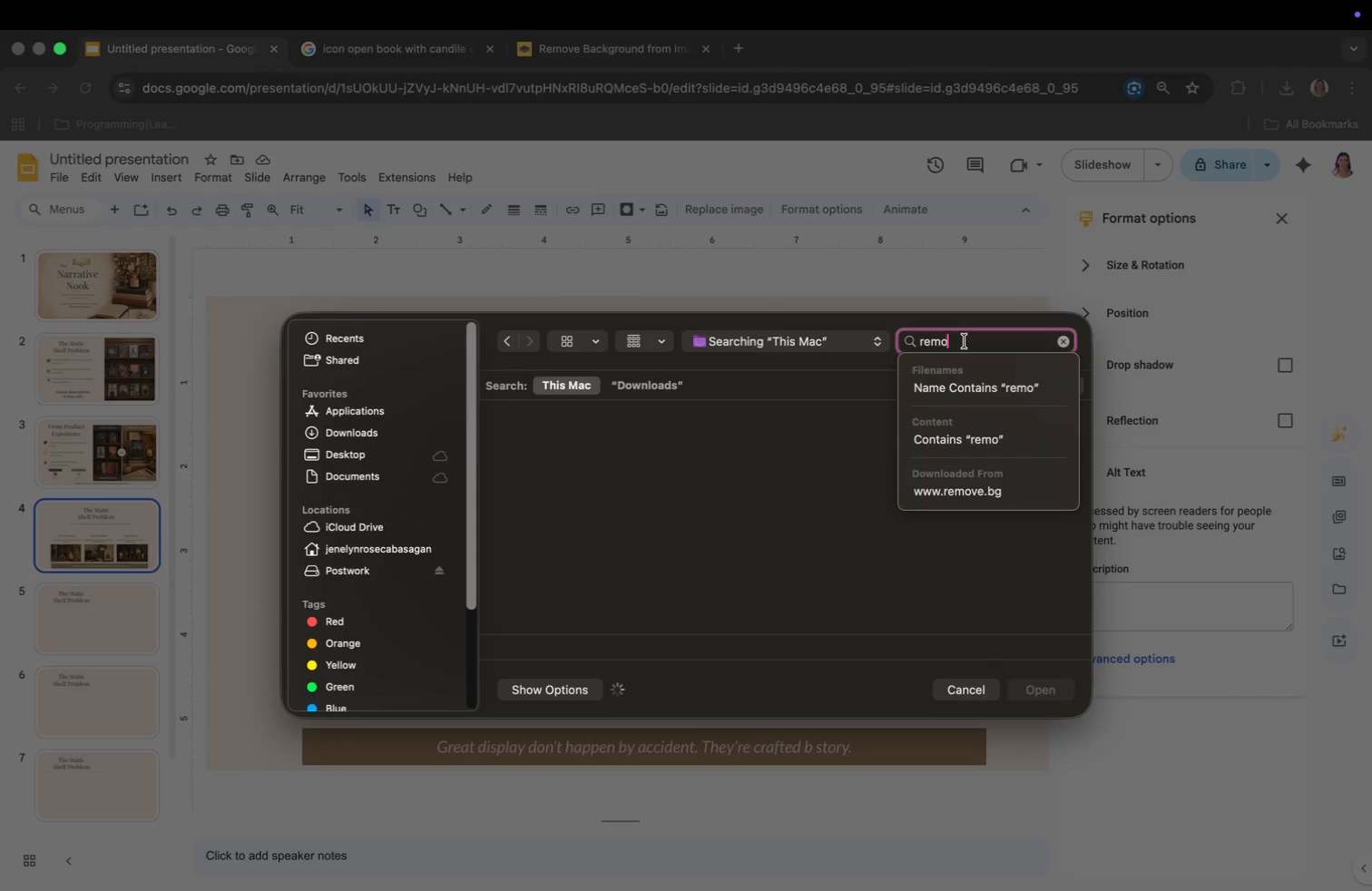 
key(Enter)
 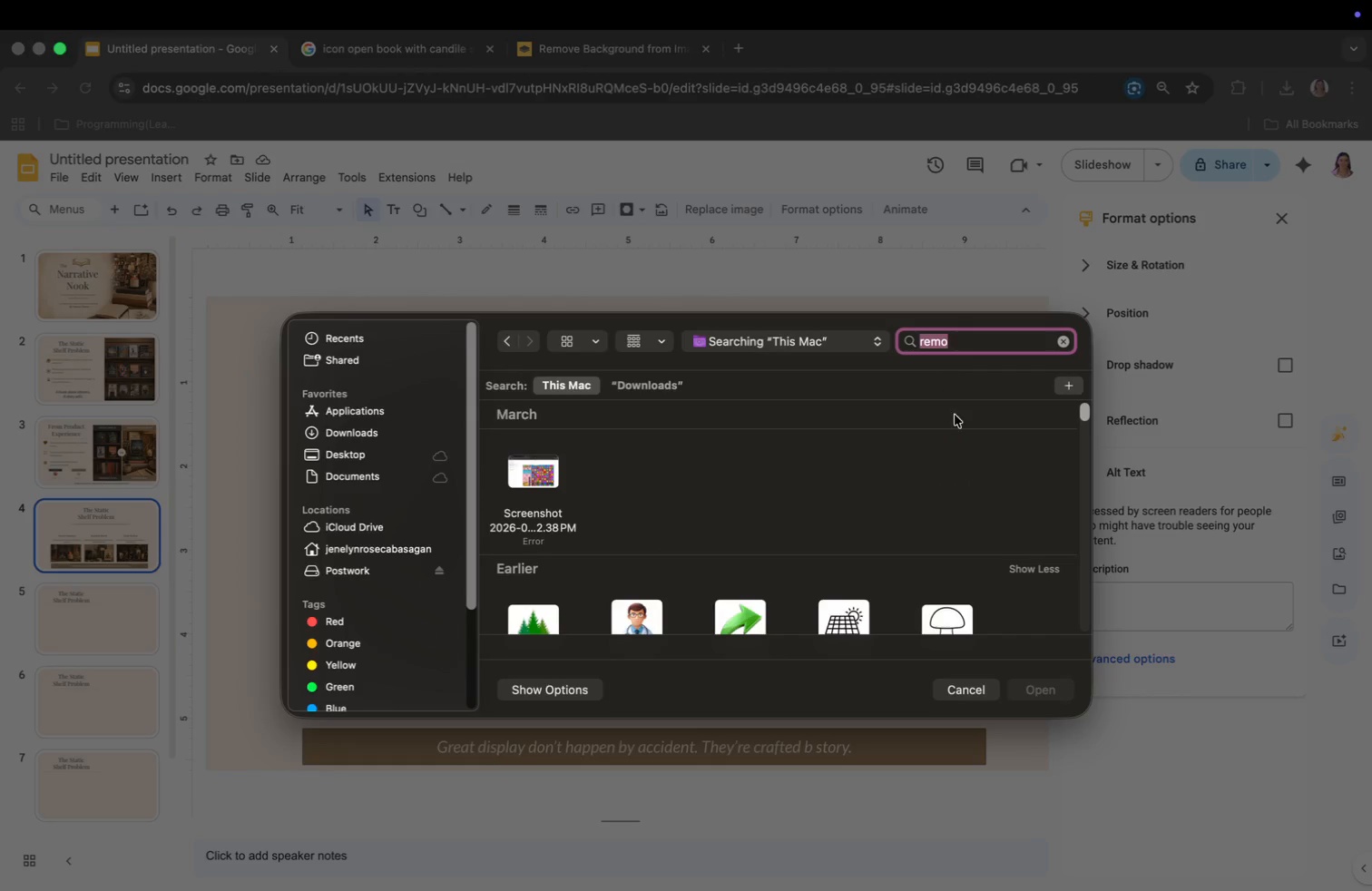 
scroll: coordinate [956, 531], scroll_direction: down, amount: 36.0
 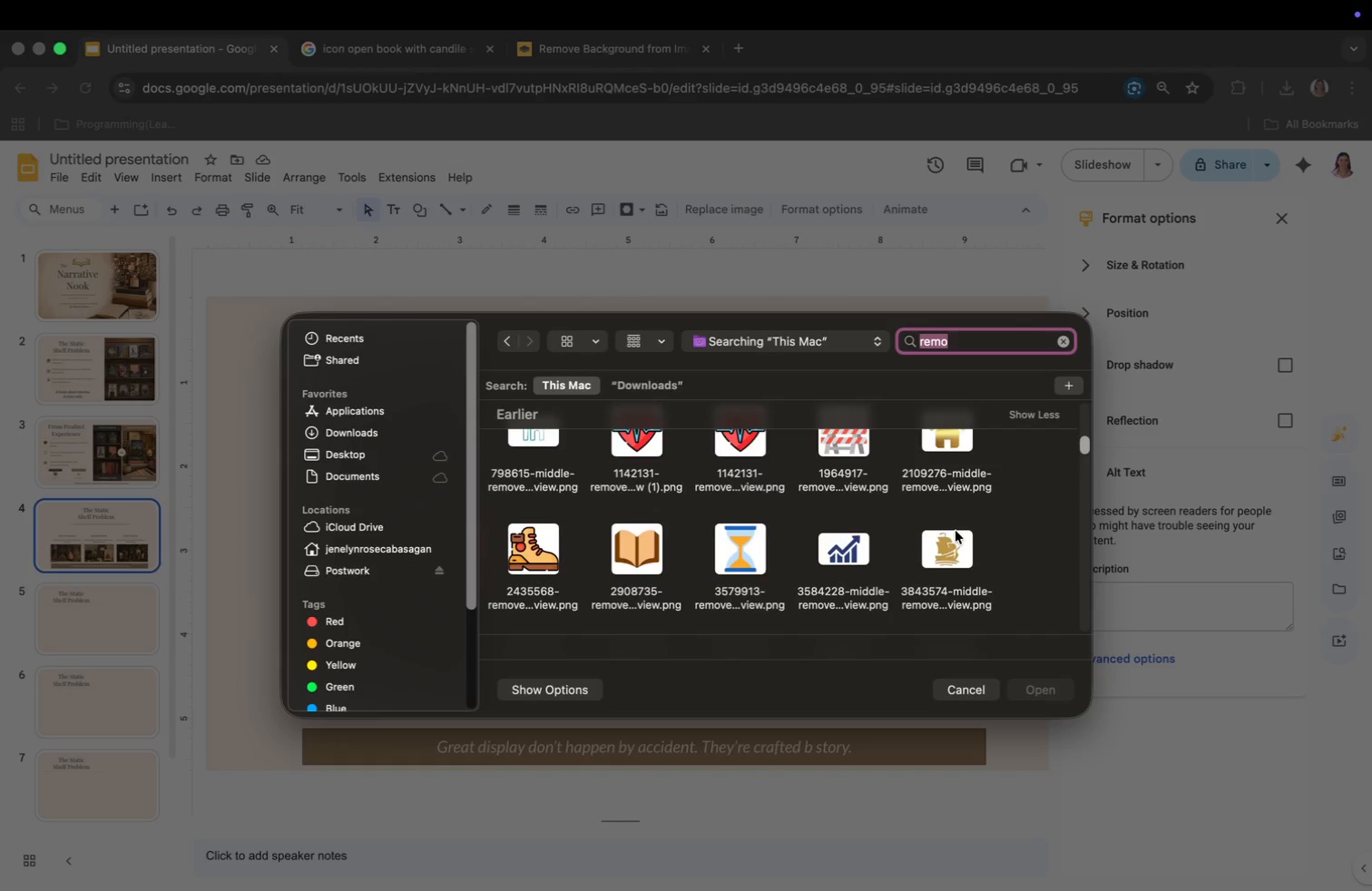 
left_click([652, 560])
 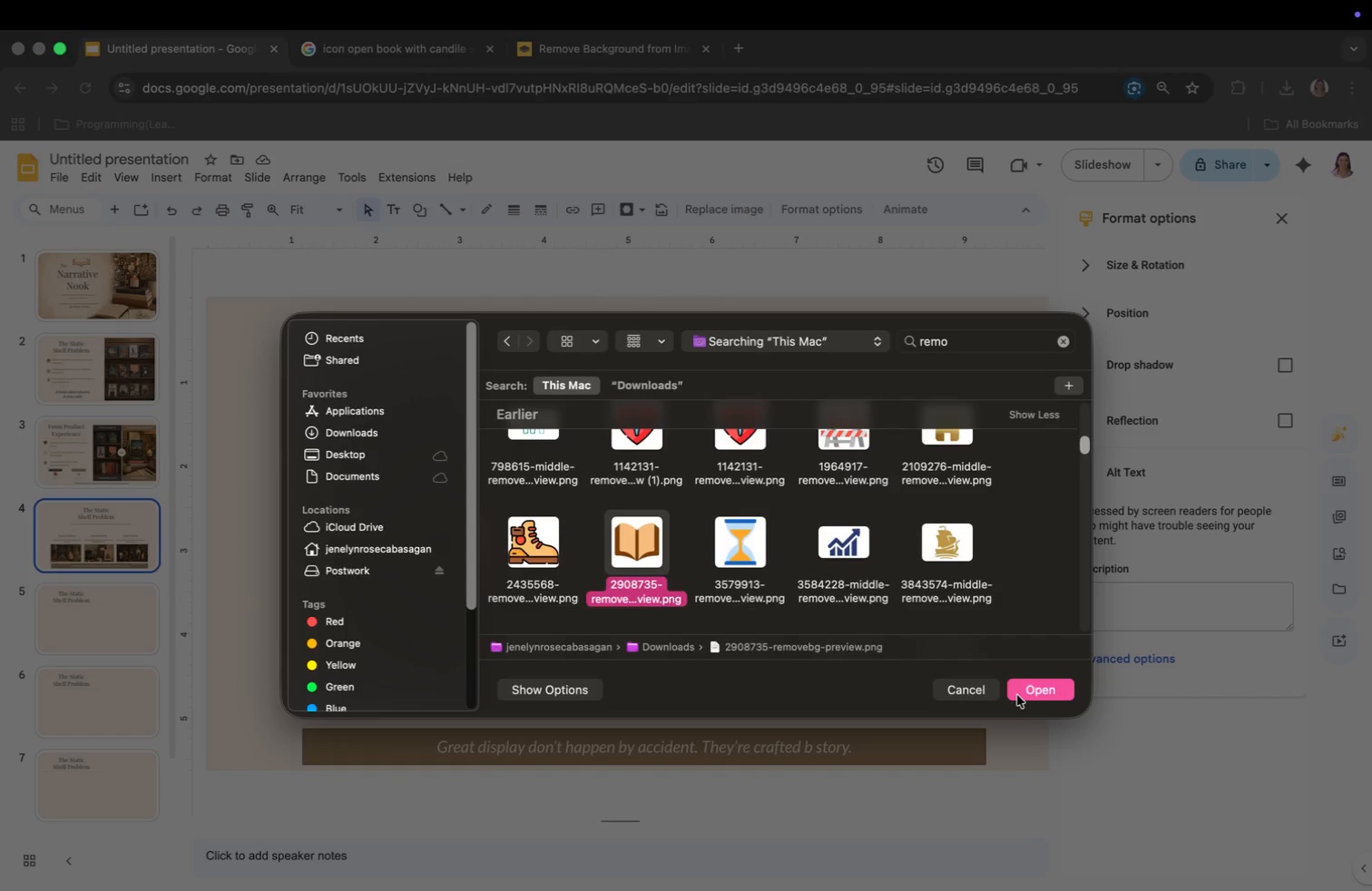 
left_click([1023, 689])
 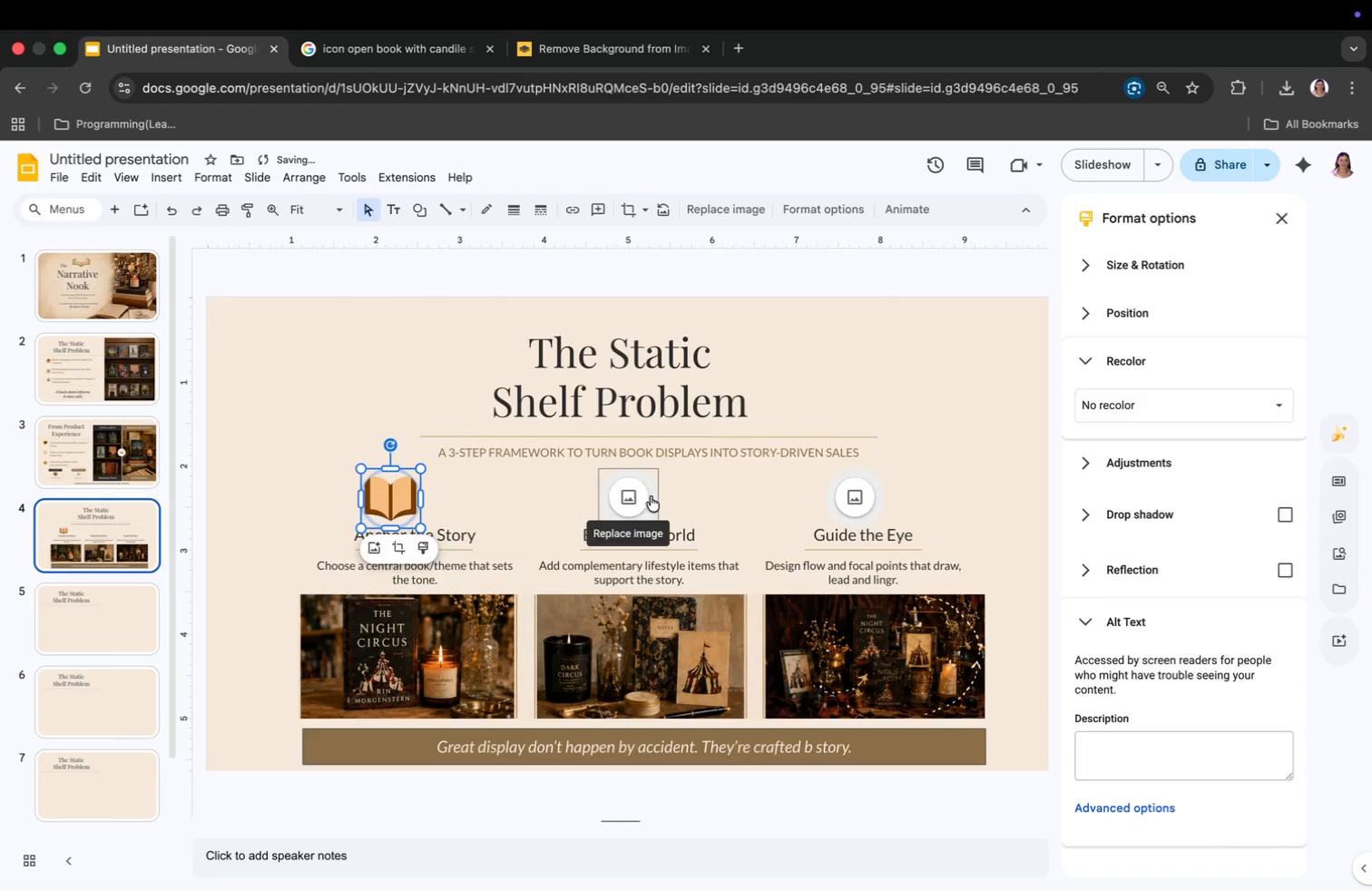 
left_click([644, 496])
 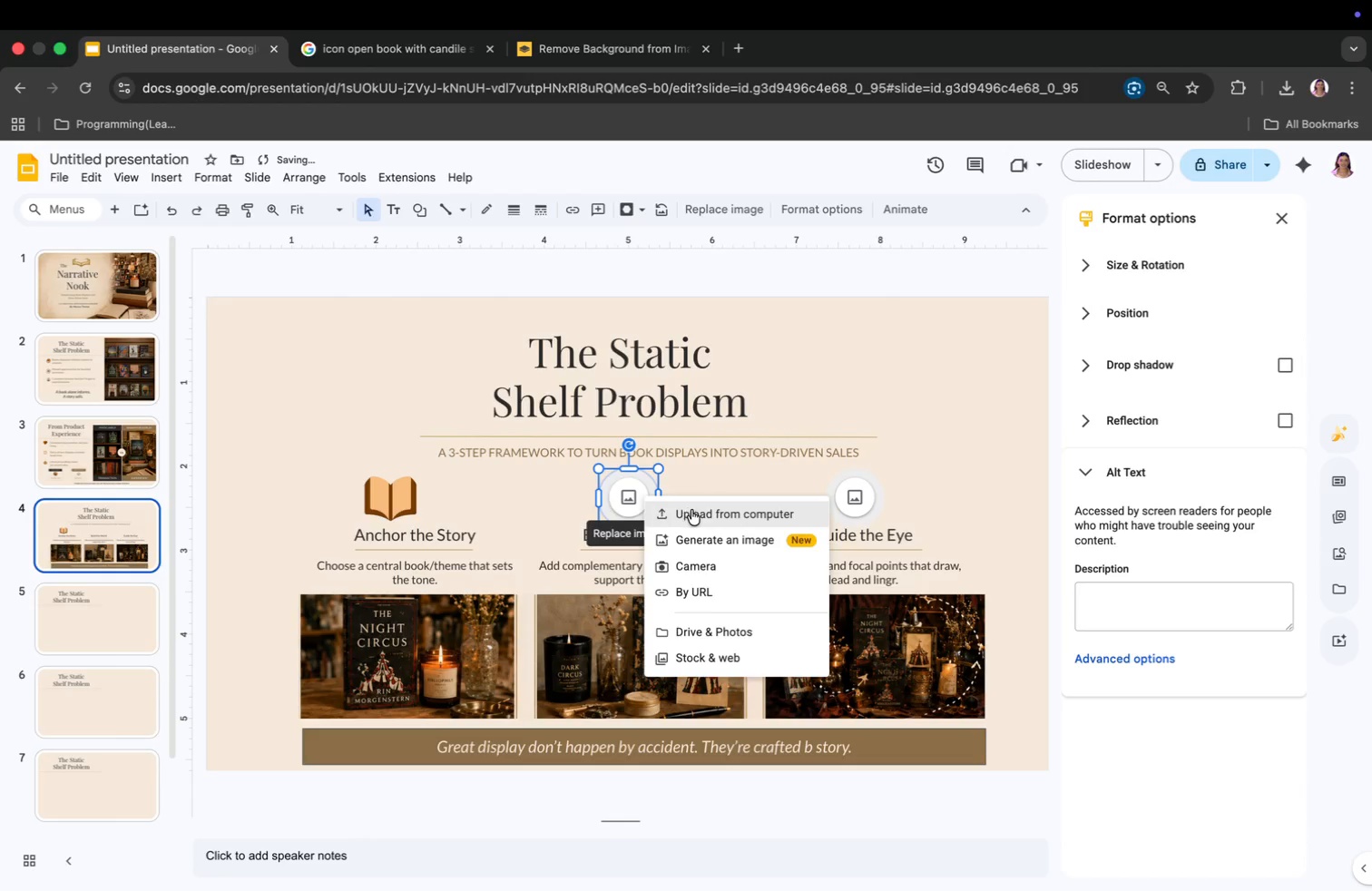 
left_click([693, 511])
 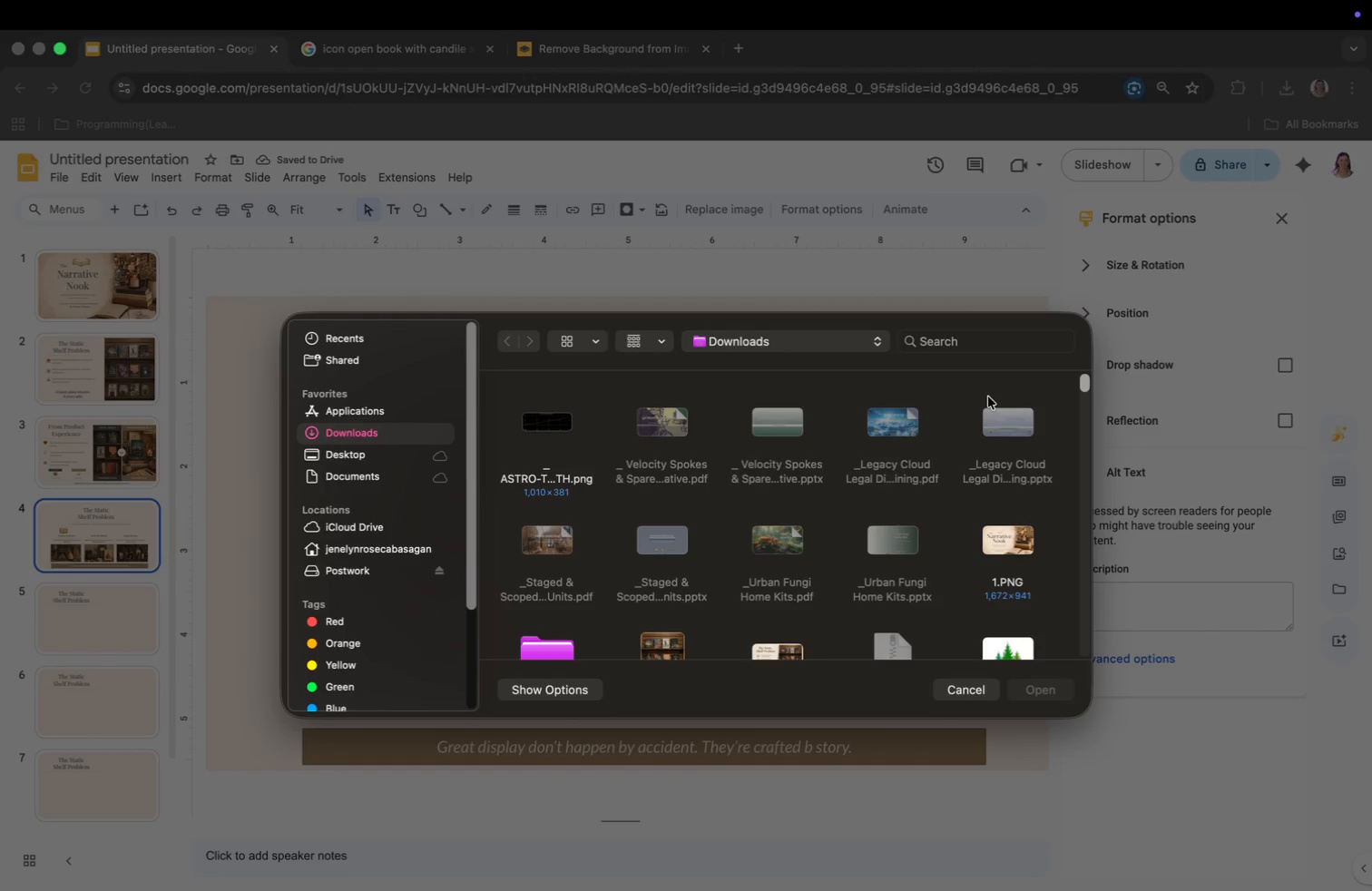 
left_click([997, 340])
 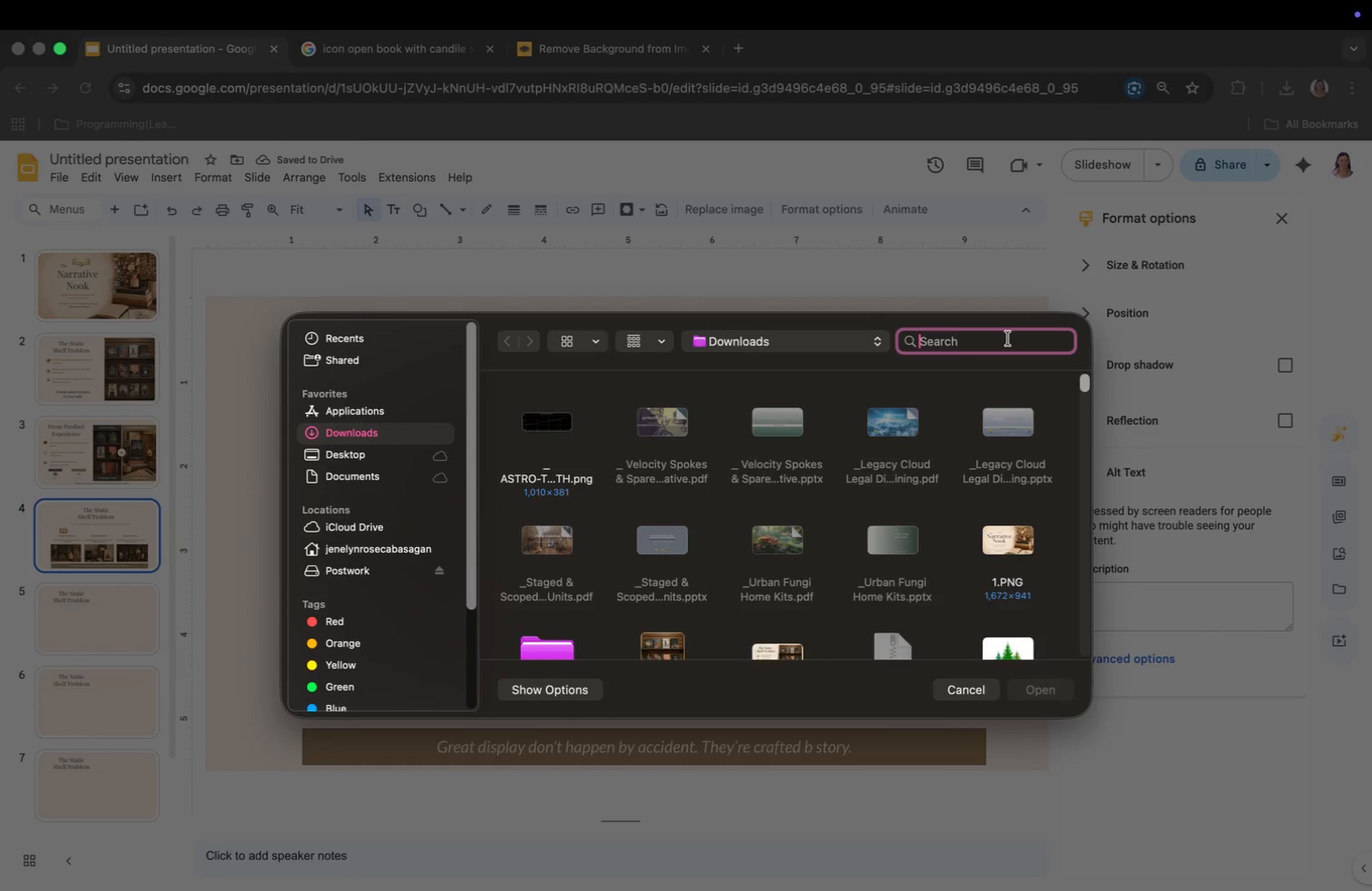 
type(e)
key(Backspace)
type(remo)
 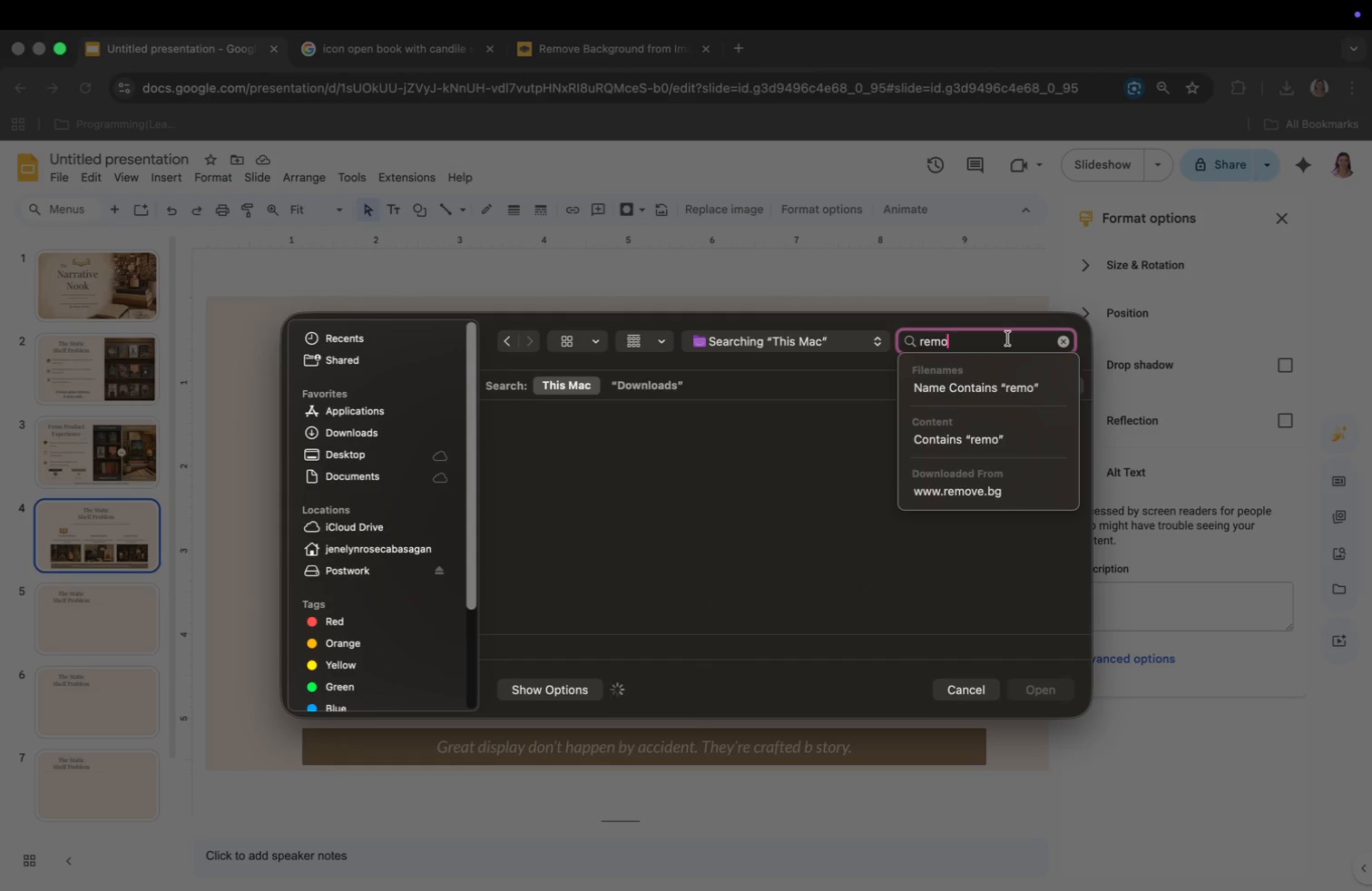 
key(Enter)
 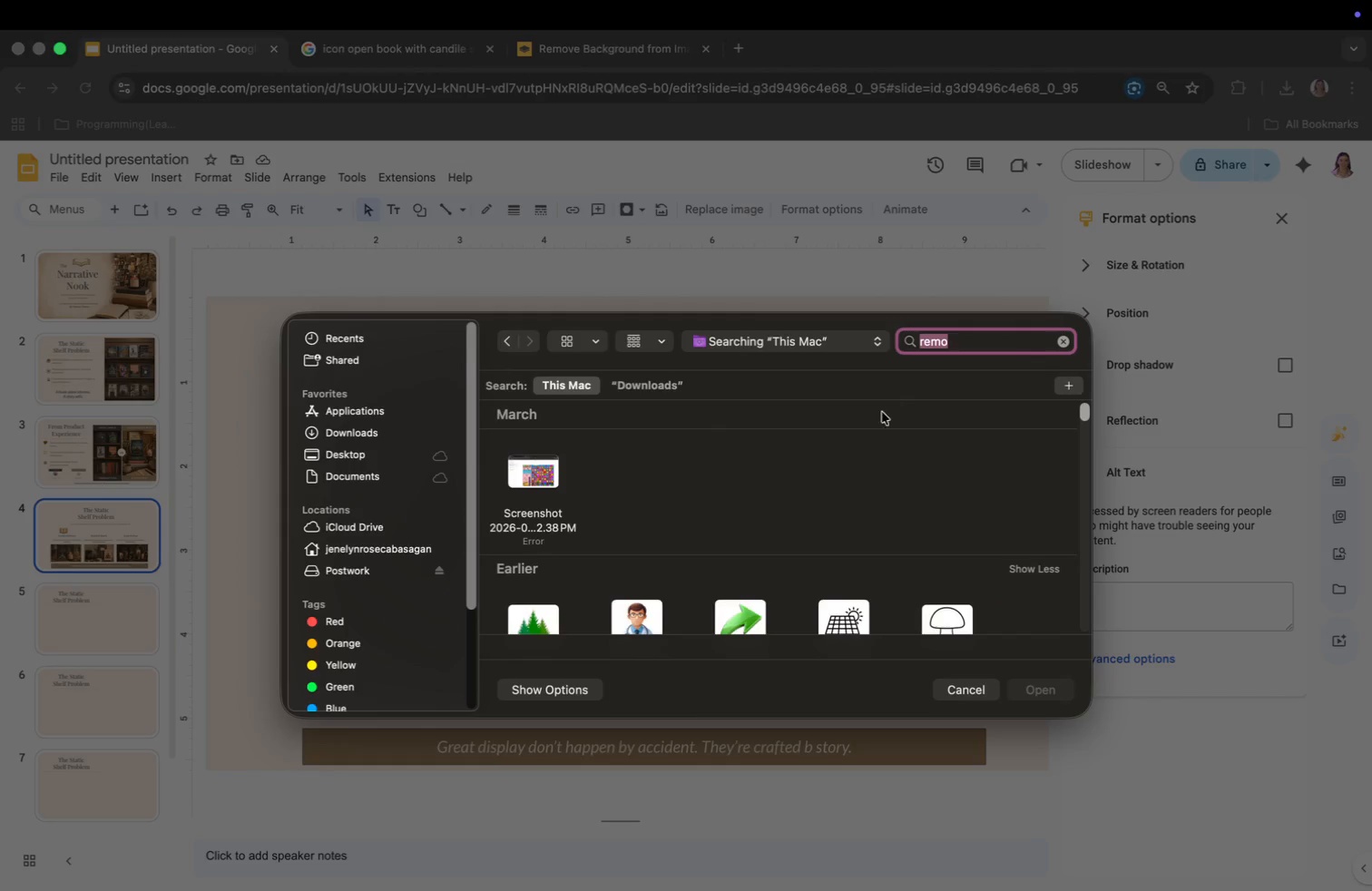 
scroll: coordinate [861, 553], scroll_direction: down, amount: 80.0
 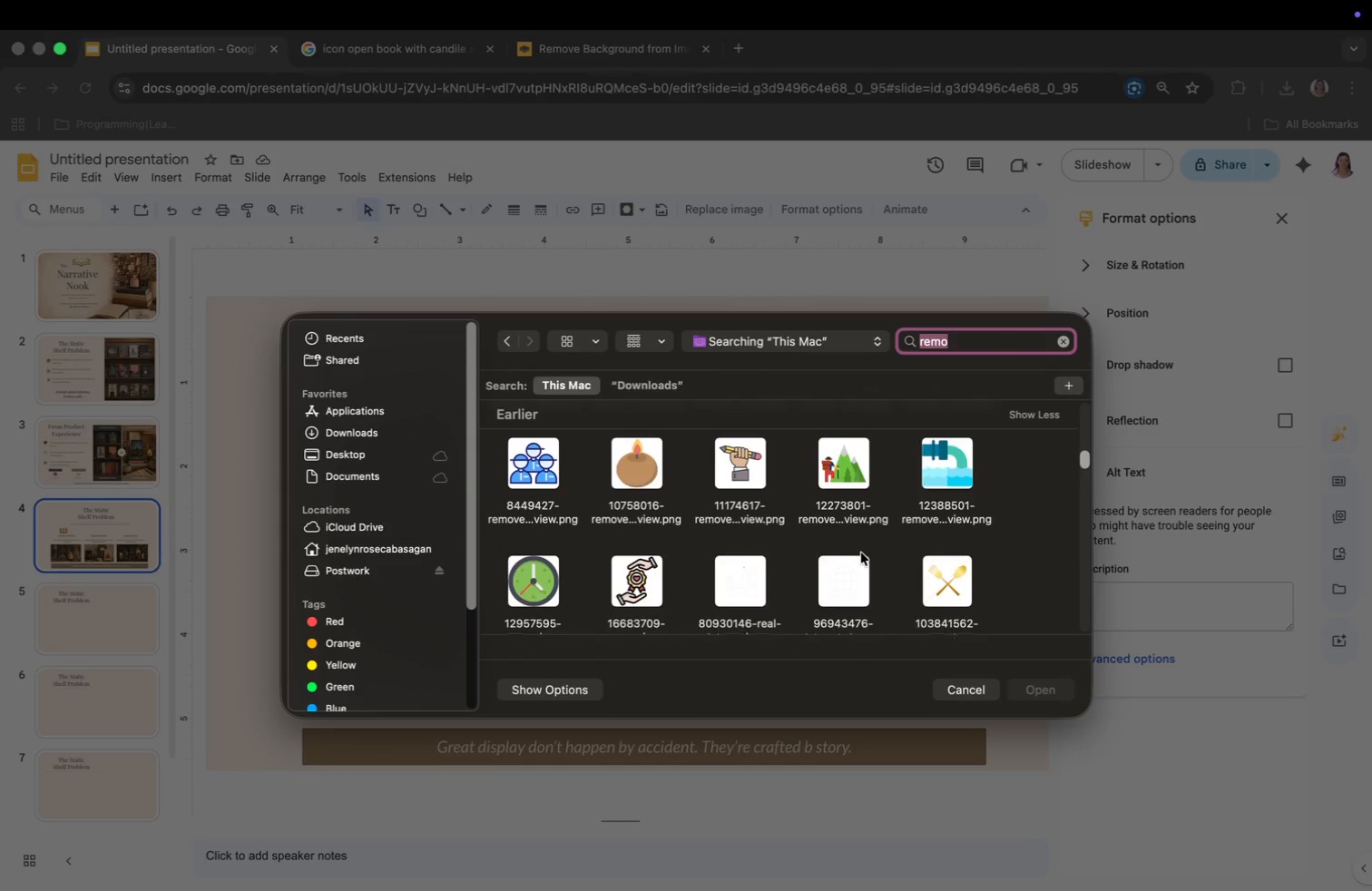 
left_click([662, 434])
 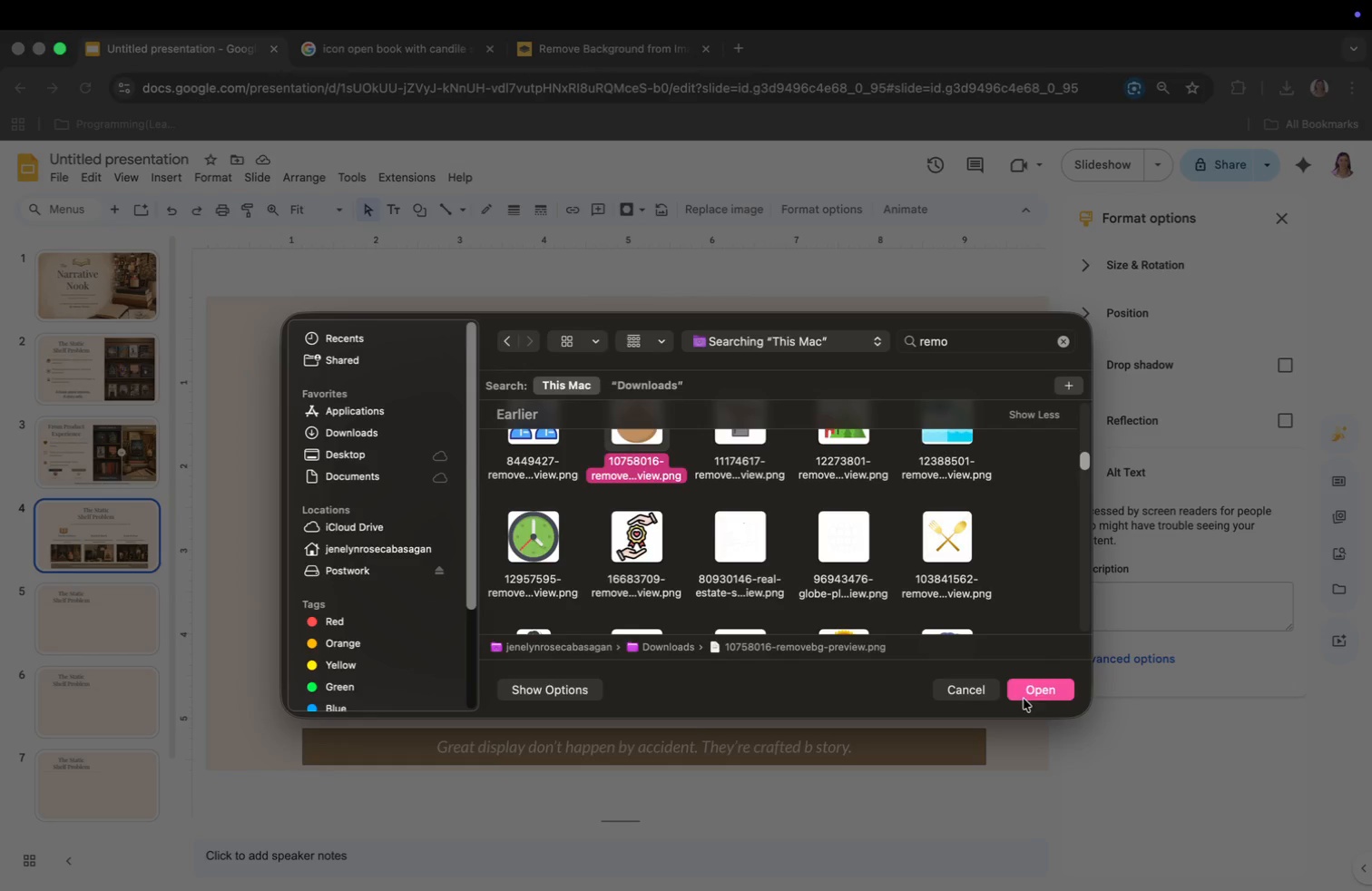 
left_click([1026, 686])
 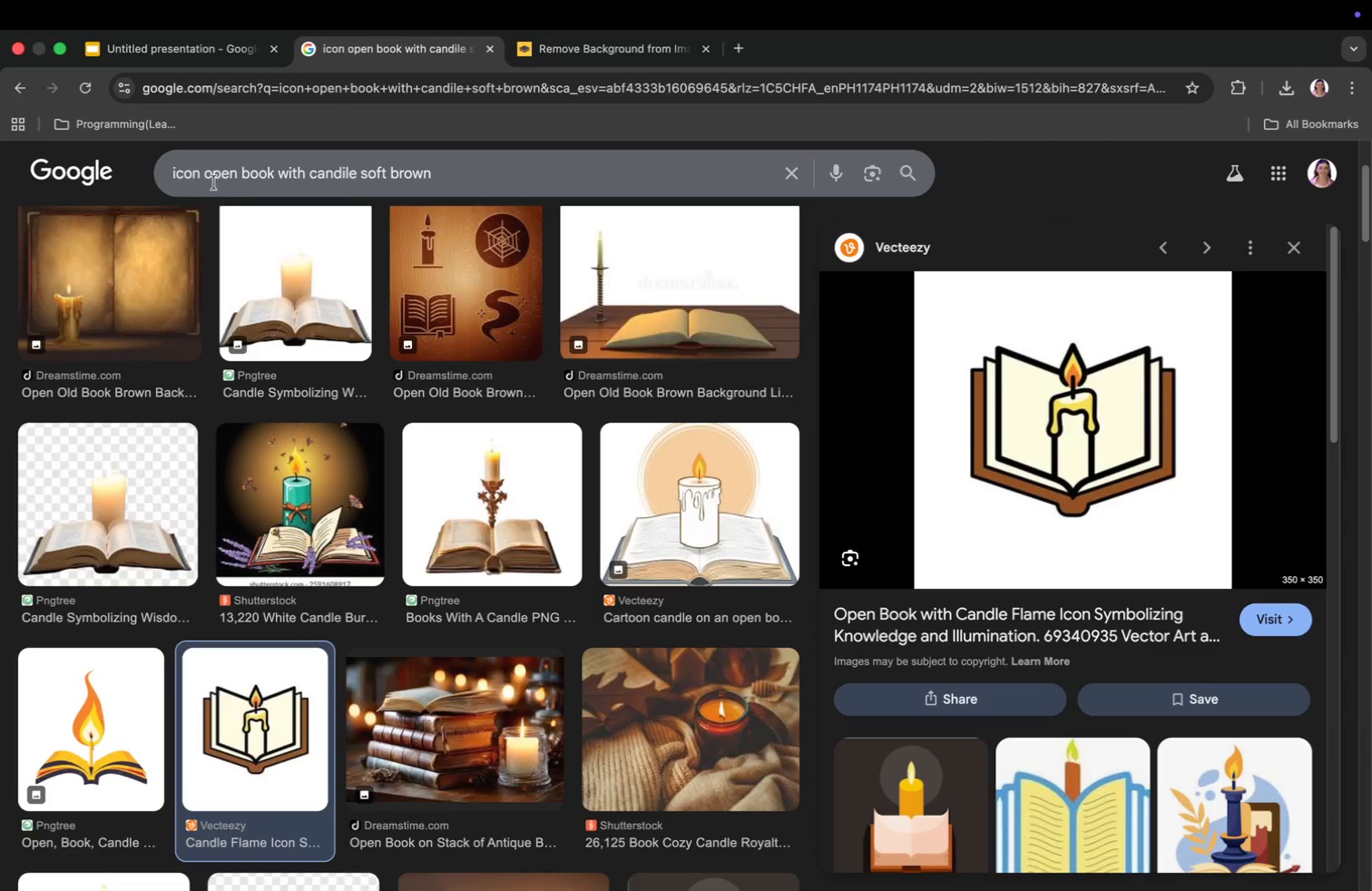 
left_click_drag(start_coordinate=[207, 177], to_coordinate=[368, 181])
 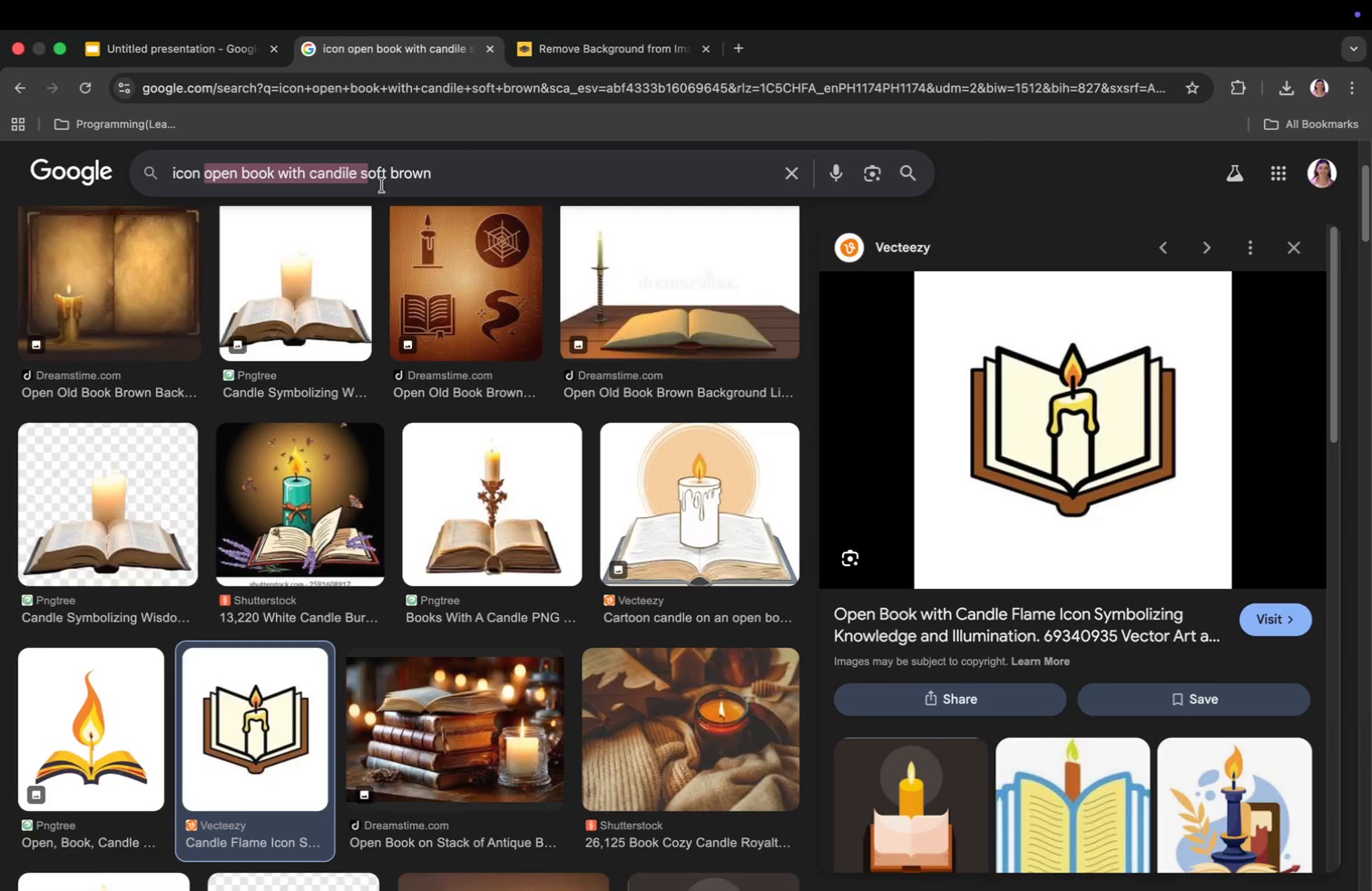 
type(eye)
 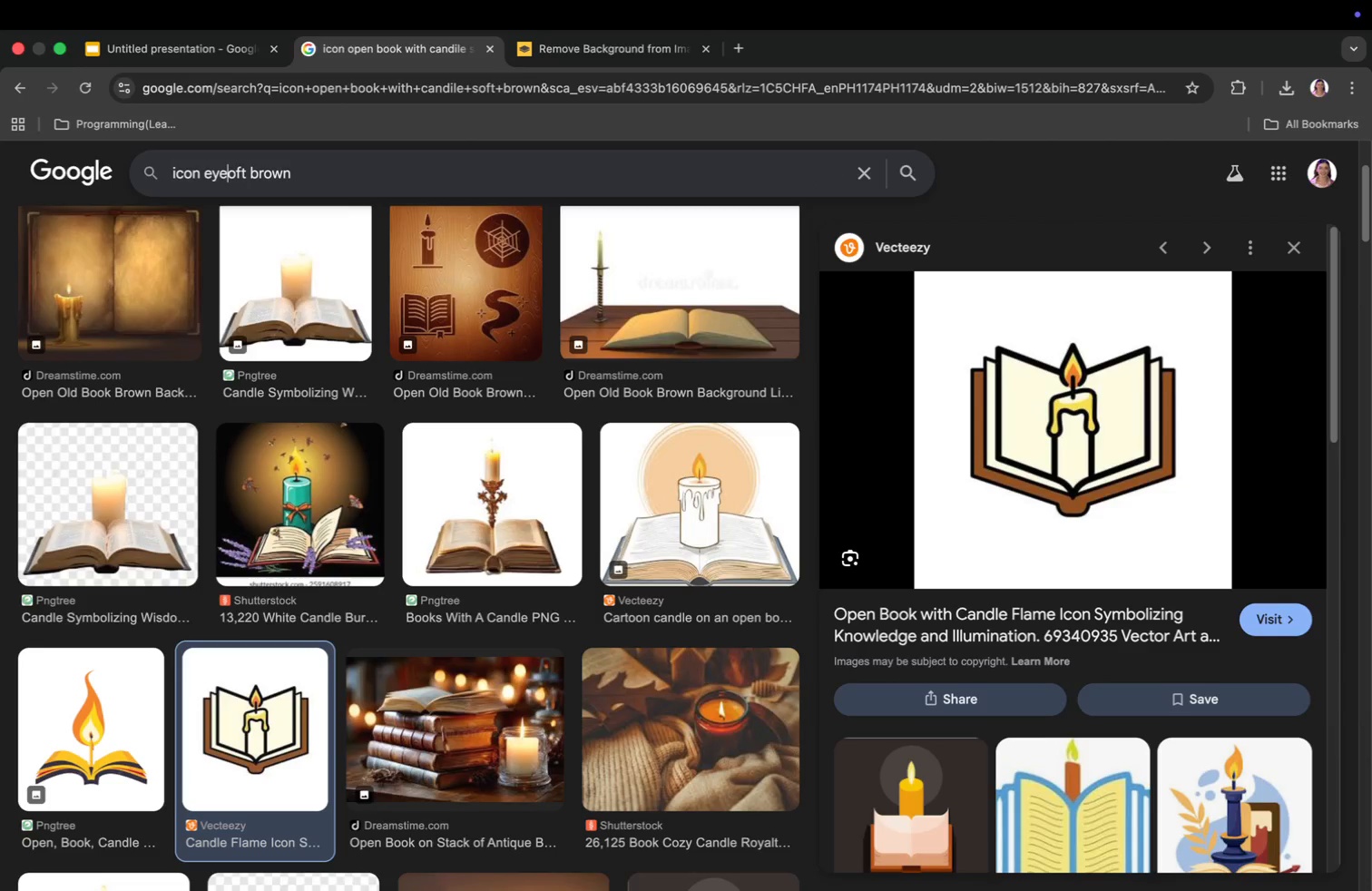 
key(Enter)
 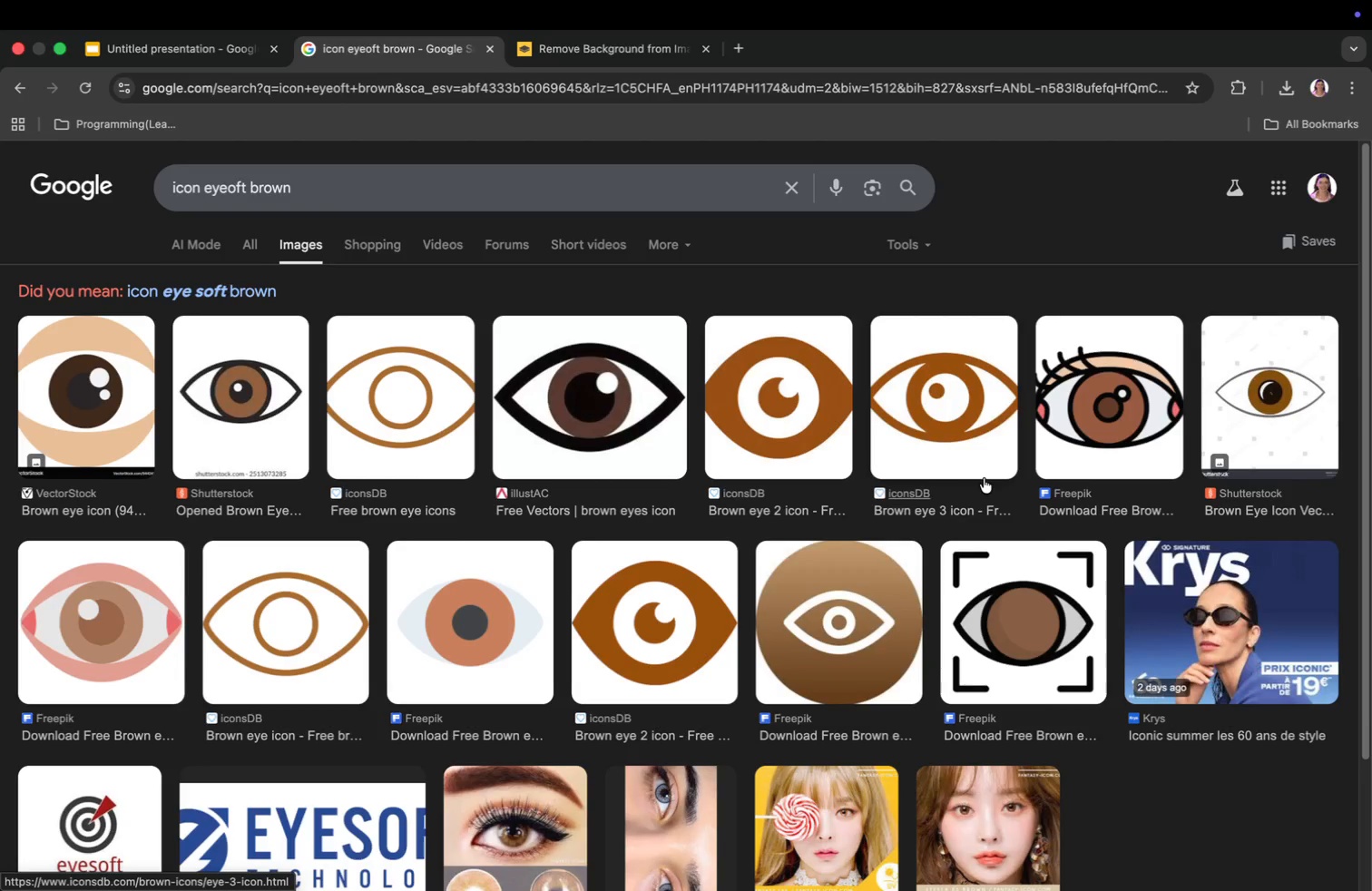 
wait(5.11)
 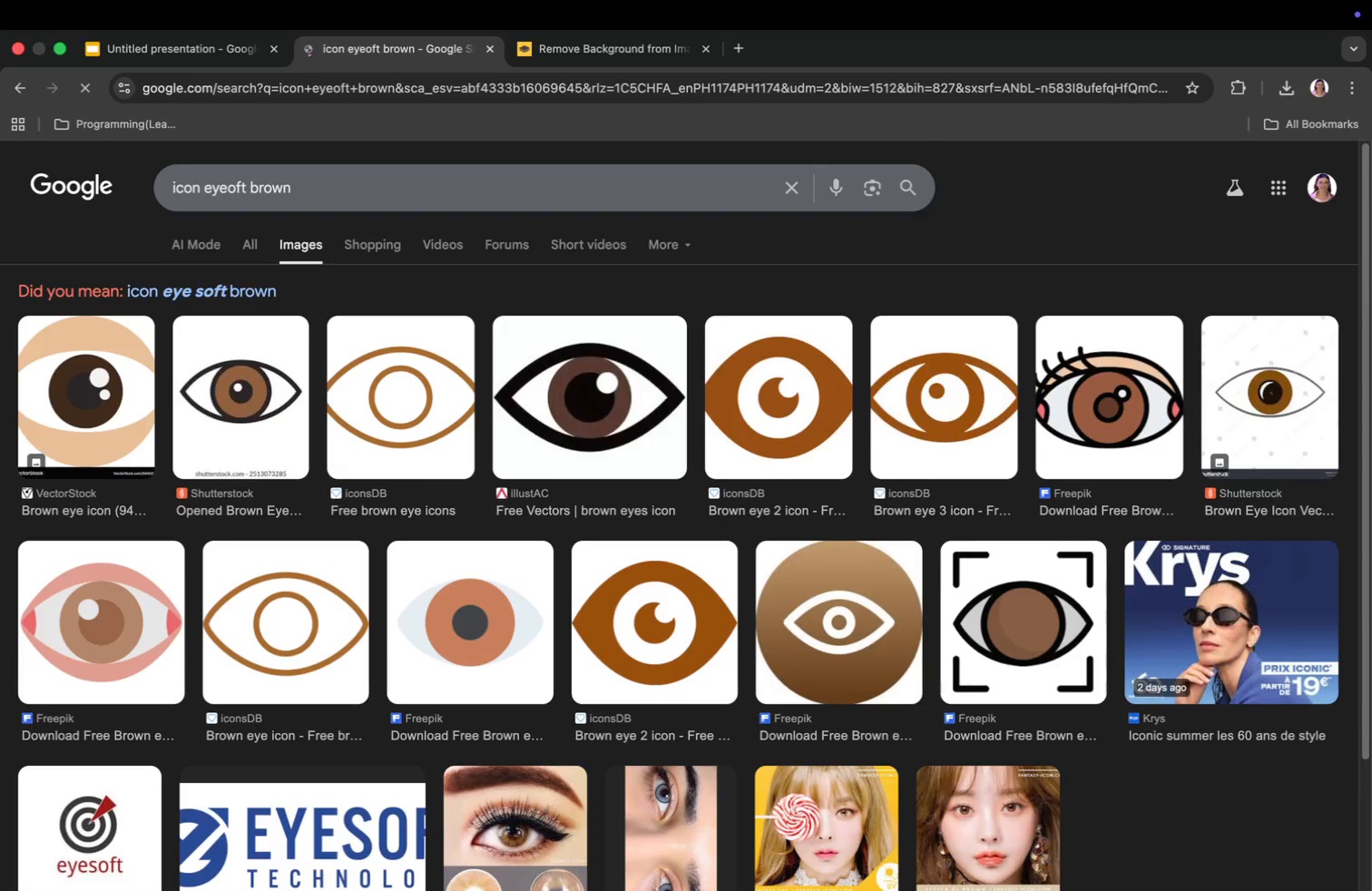 
scroll: coordinate [812, 488], scroll_direction: down, amount: 5.0
 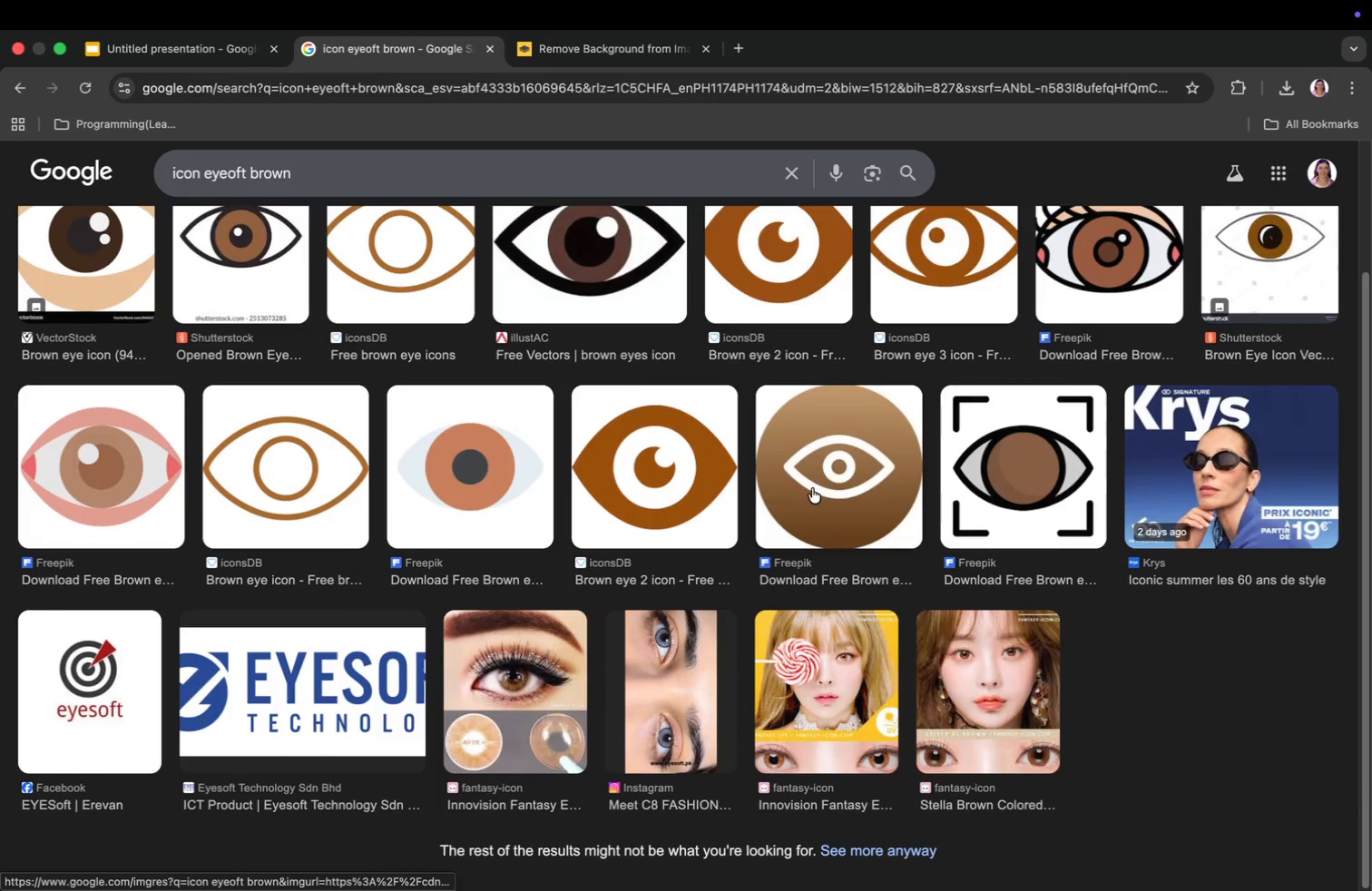 
scroll: coordinate [812, 488], scroll_direction: up, amount: 31.0
 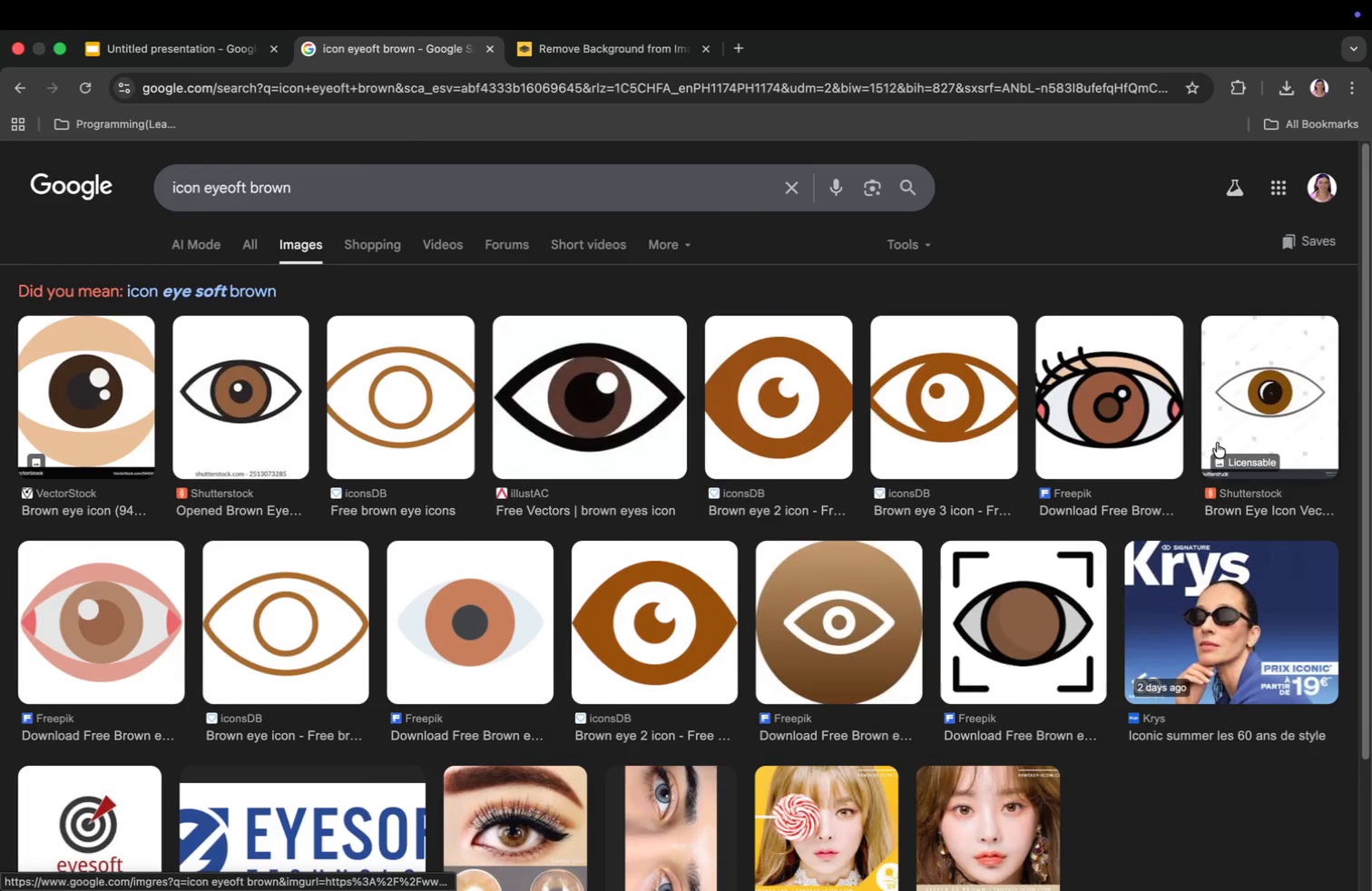 
left_click([1234, 436])
 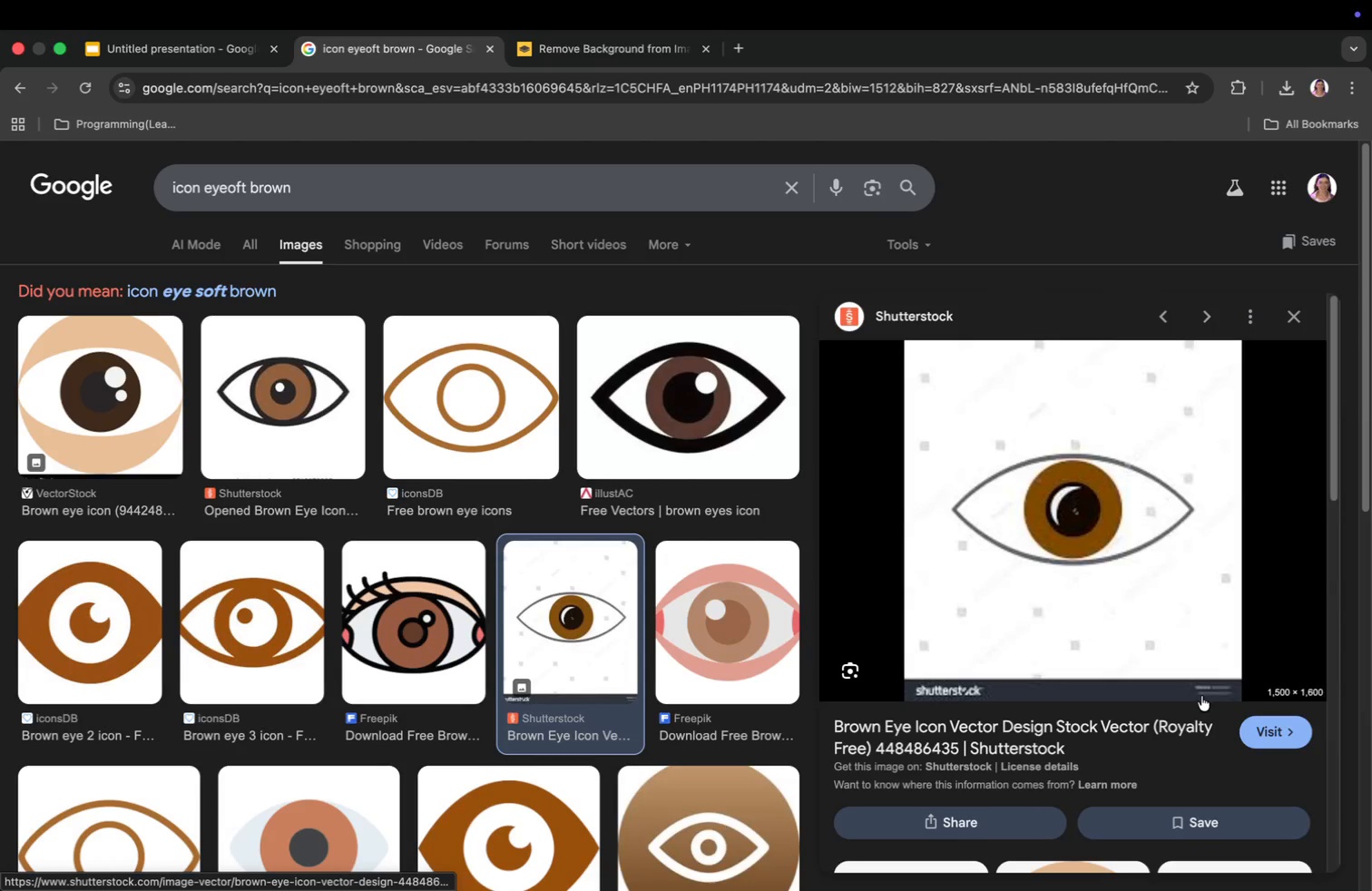 
scroll: coordinate [1090, 695], scroll_direction: down, amount: 17.0
 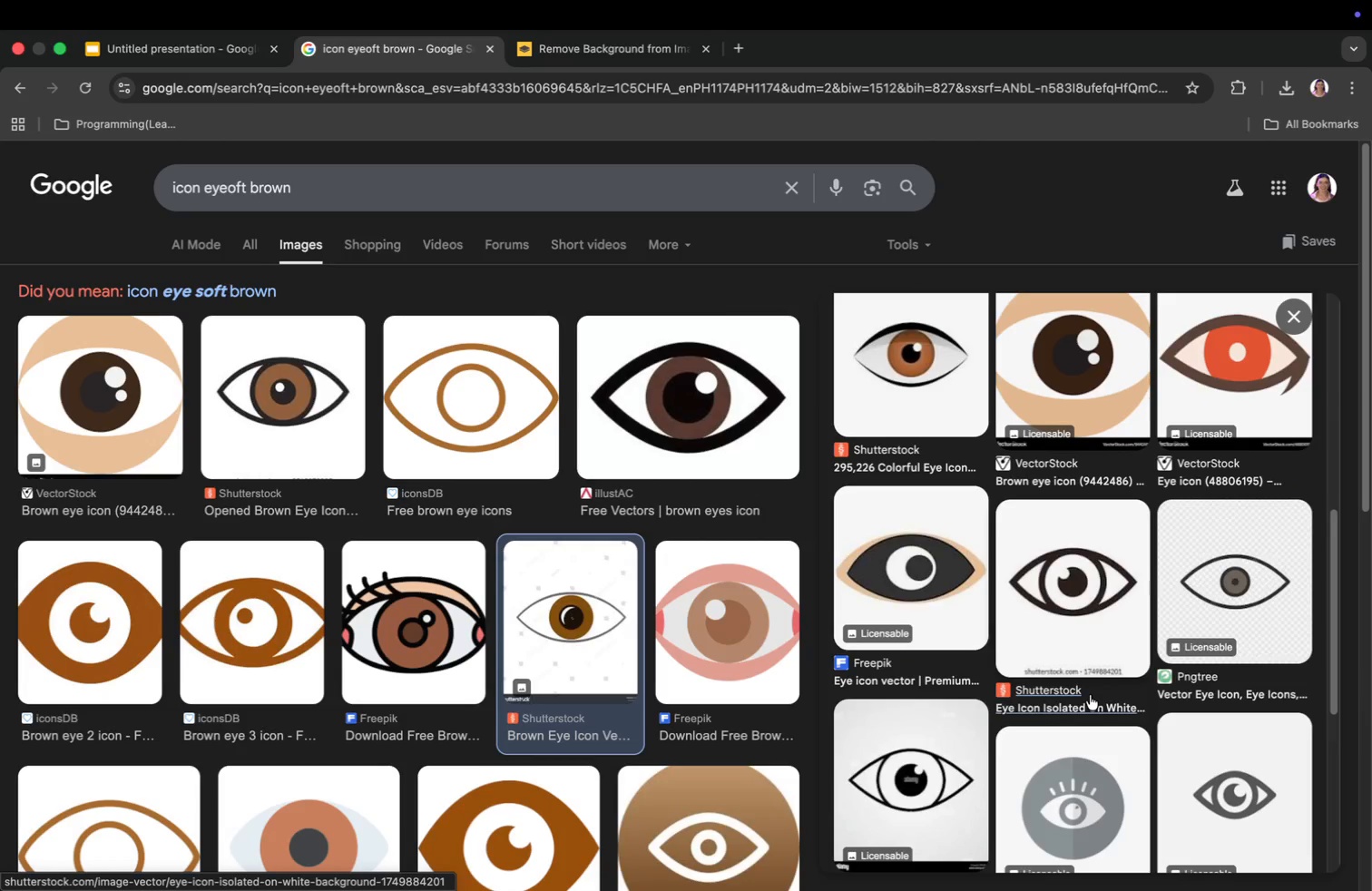 
scroll: coordinate [1090, 695], scroll_direction: up, amount: 6.0
 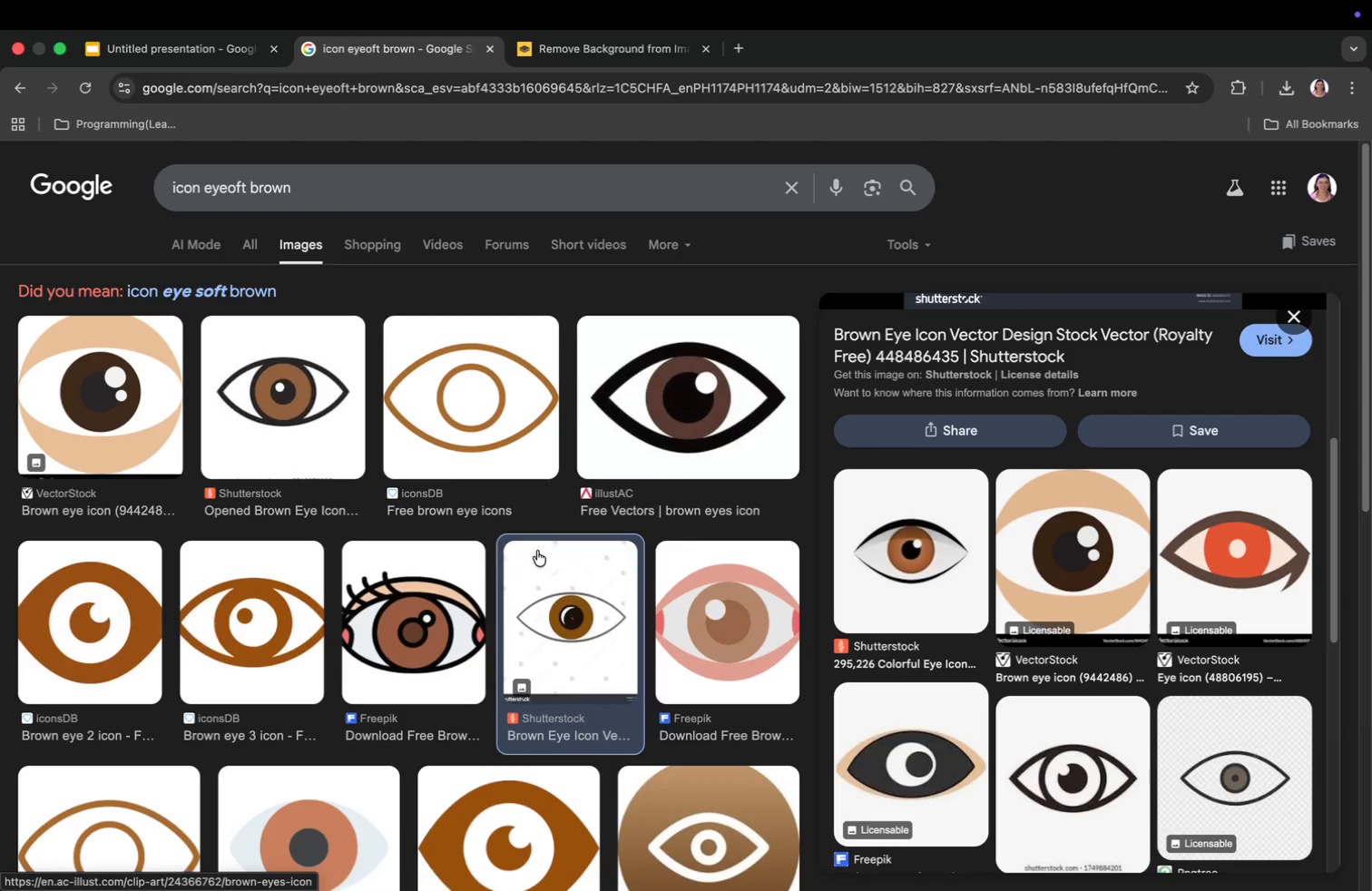 
wait(6.49)
 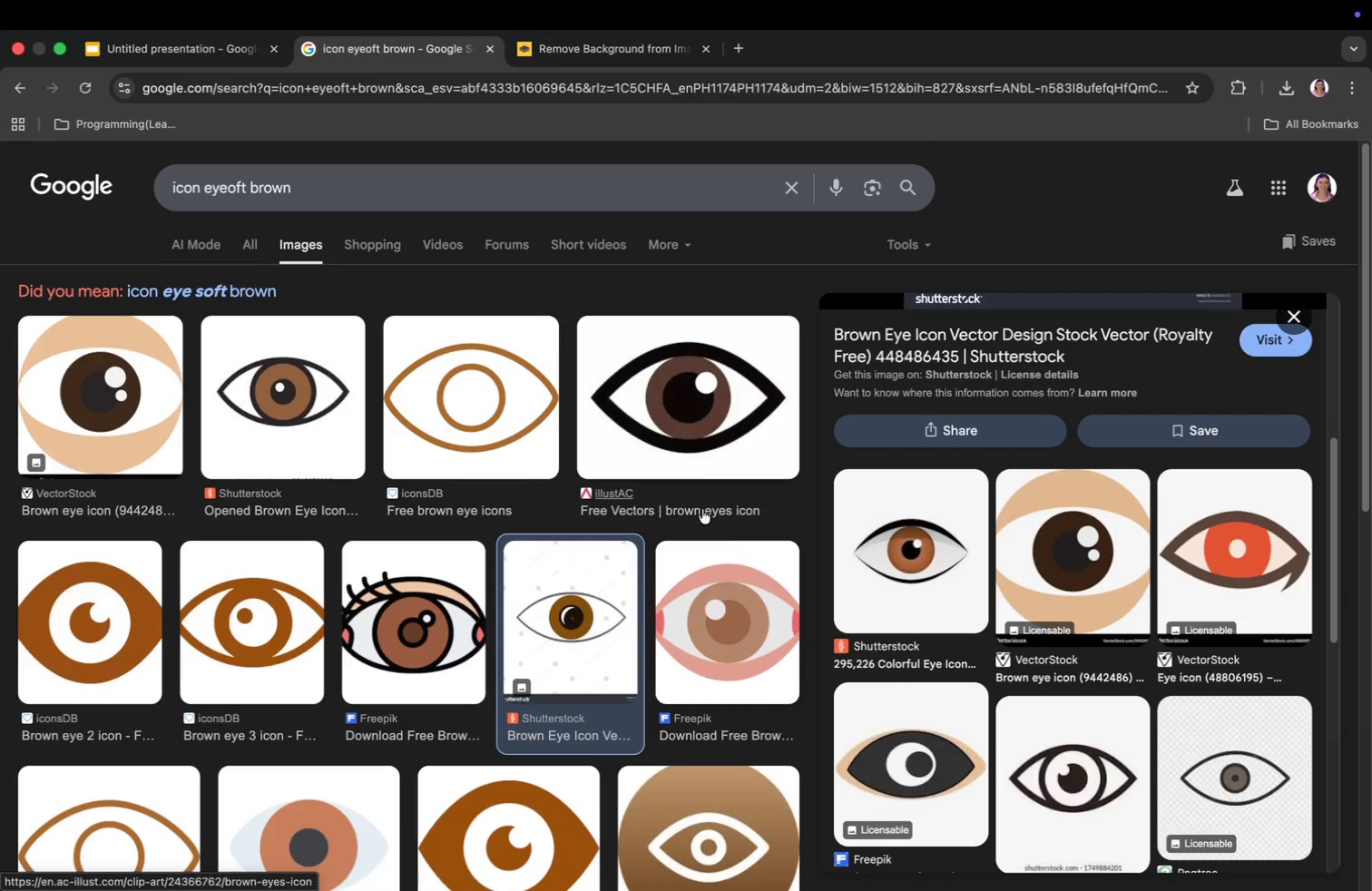 
scroll: coordinate [392, 667], scroll_direction: down, amount: 4.0